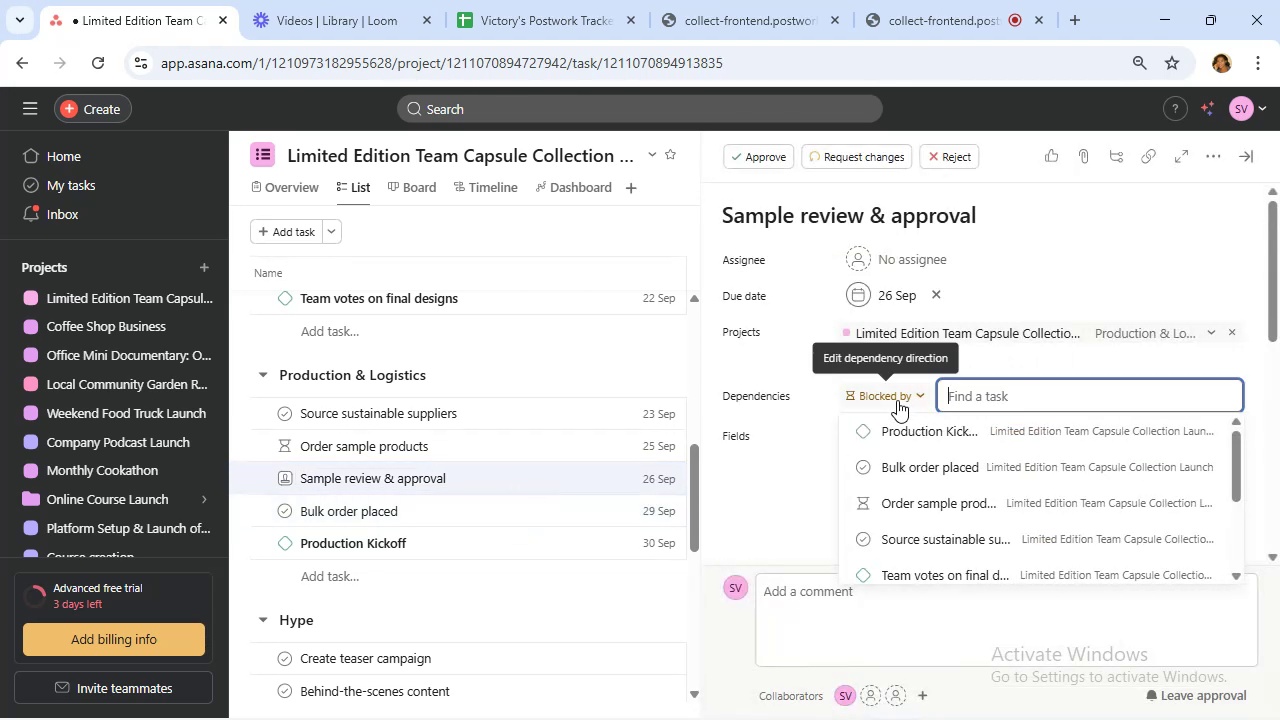 
left_click([897, 400])
 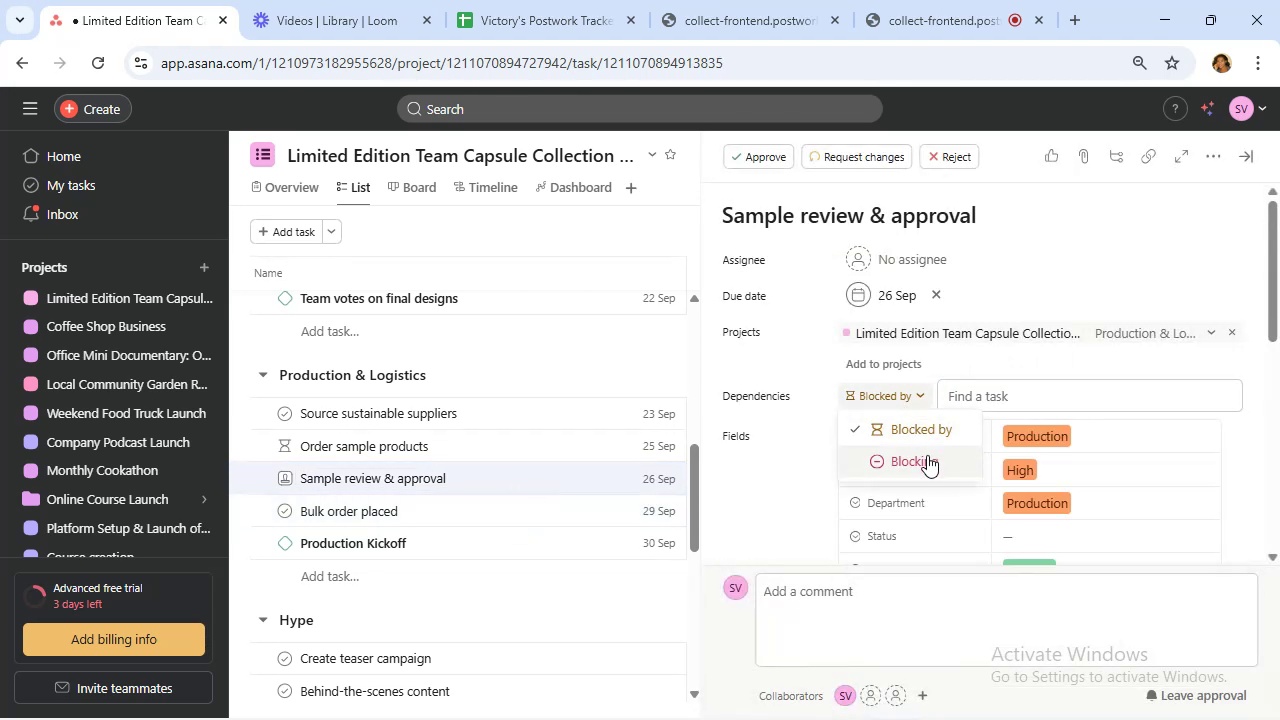 
left_click([927, 455])
 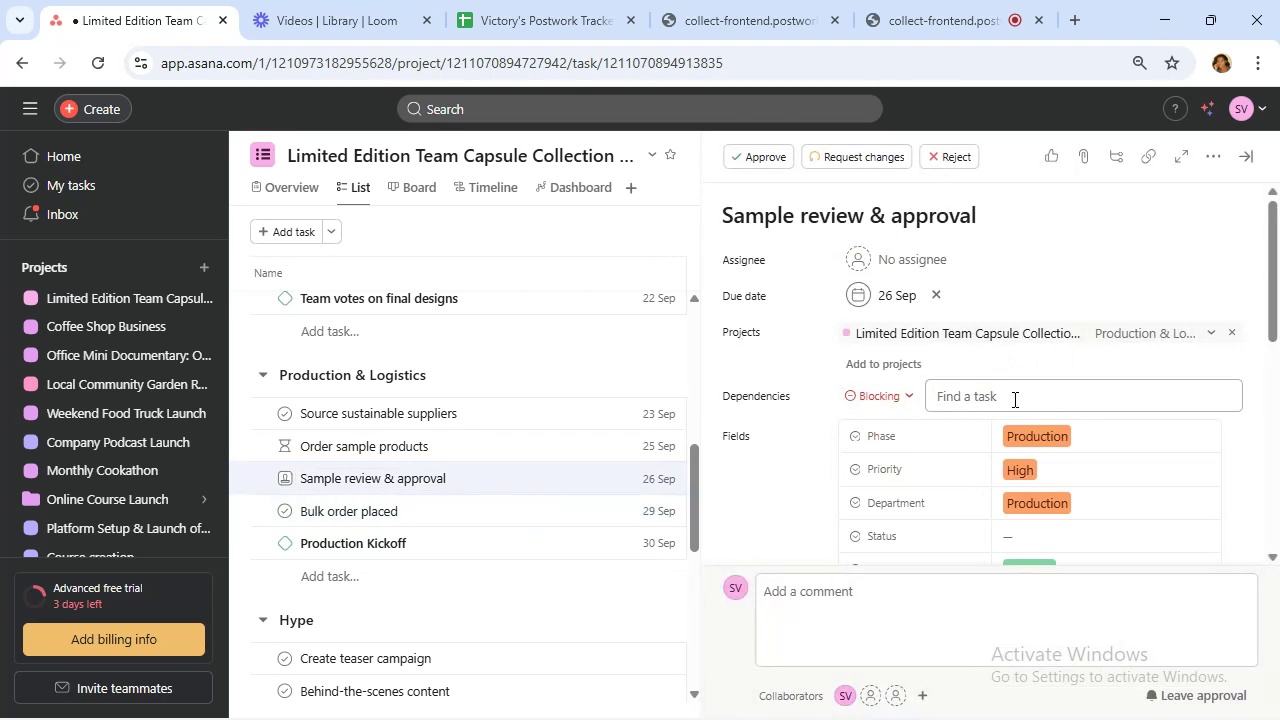 
left_click([1013, 399])
 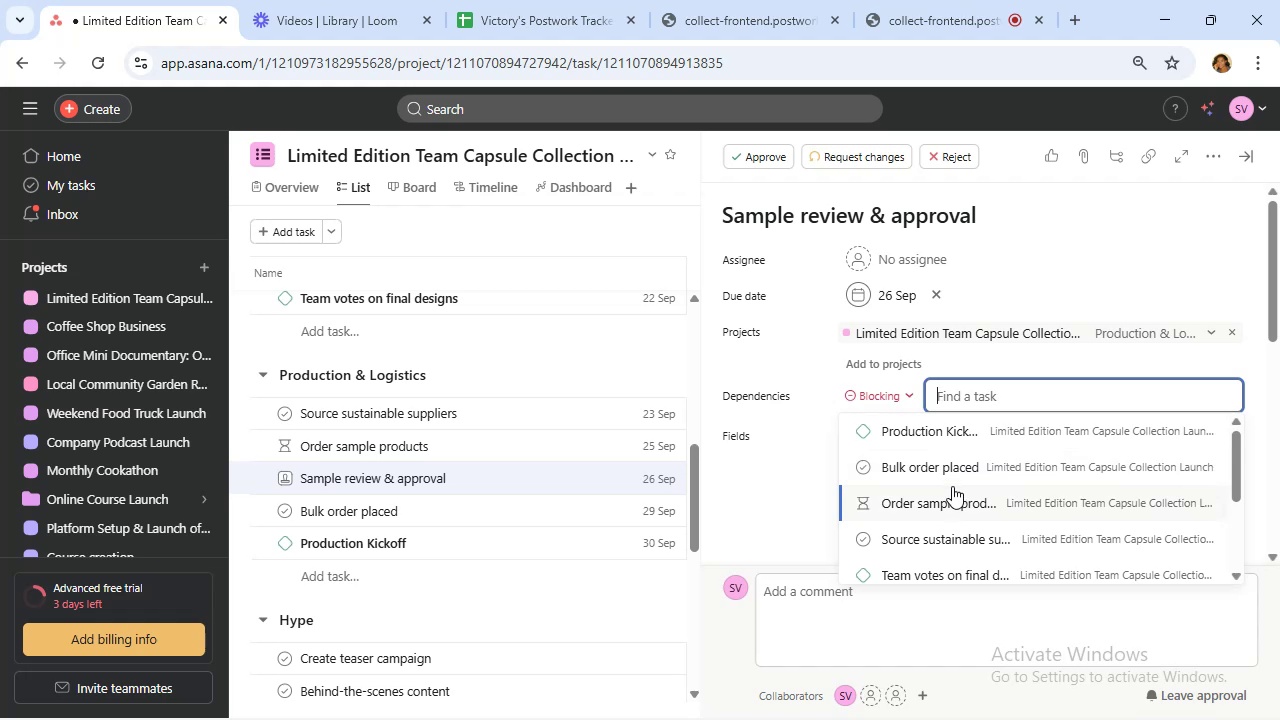 
left_click([950, 467])
 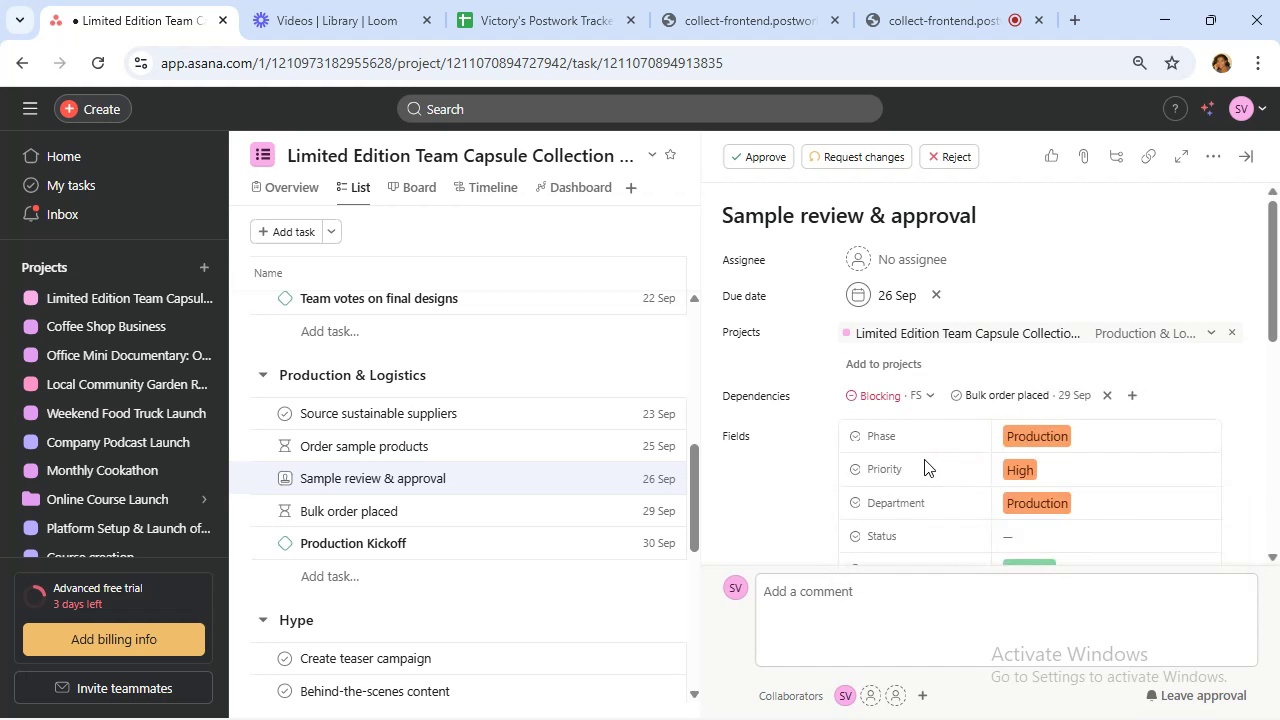 
wait(5.98)
 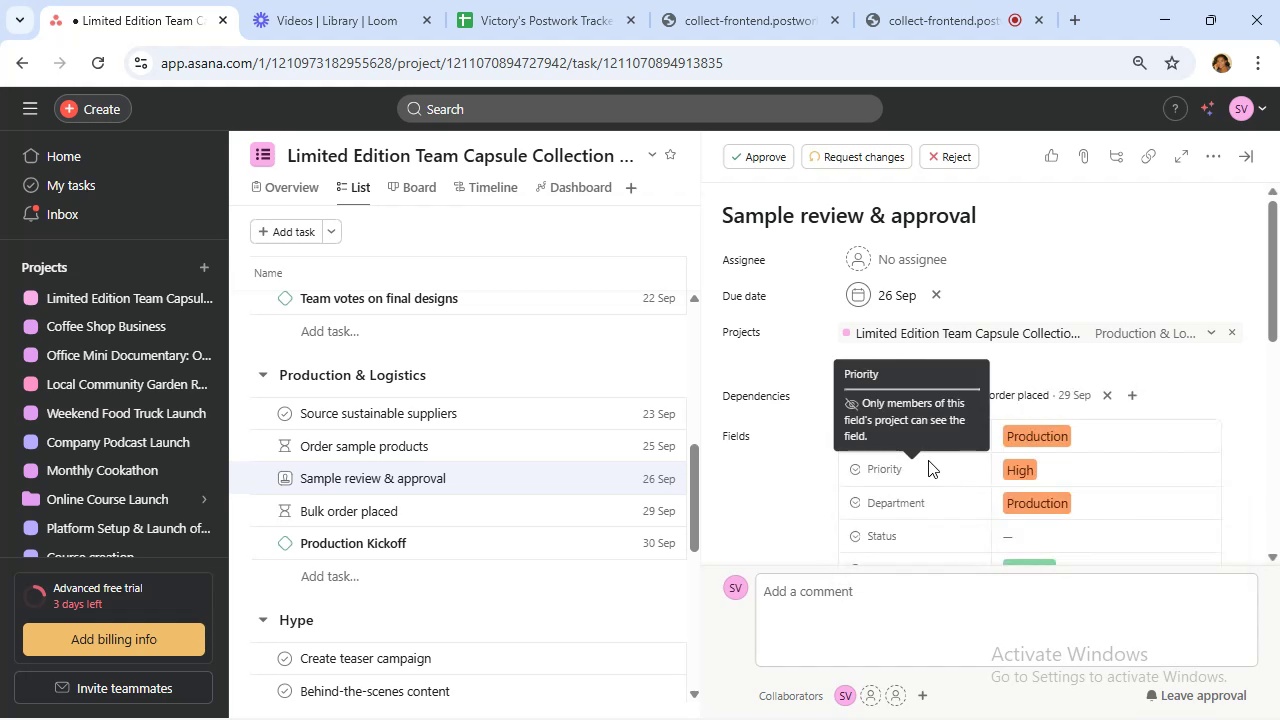 
left_click([536, 450])
 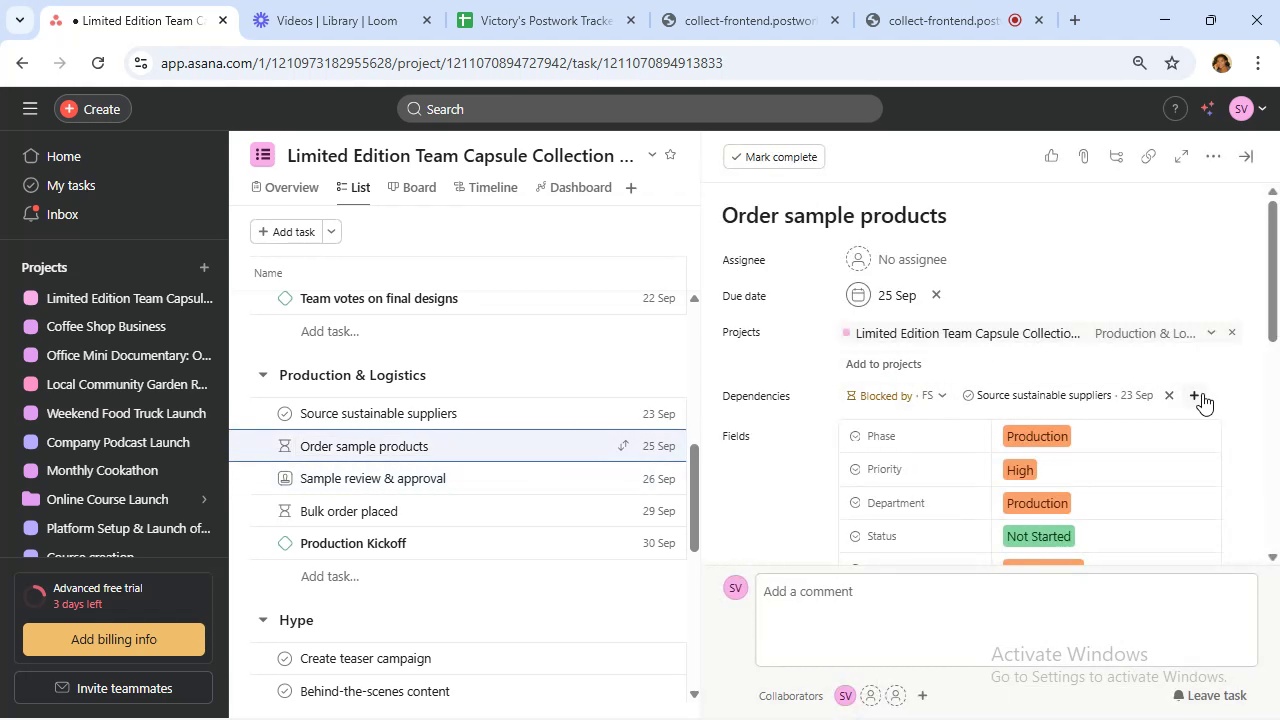 
left_click([1198, 394])
 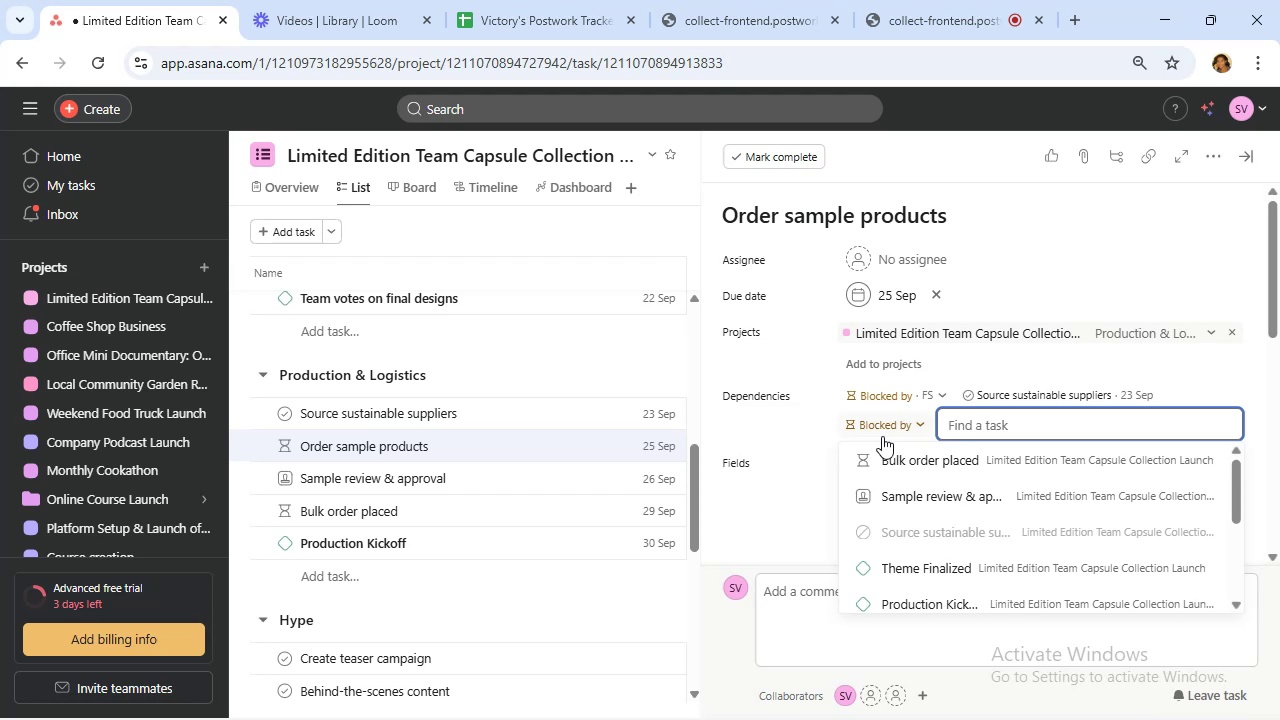 
left_click([882, 436])
 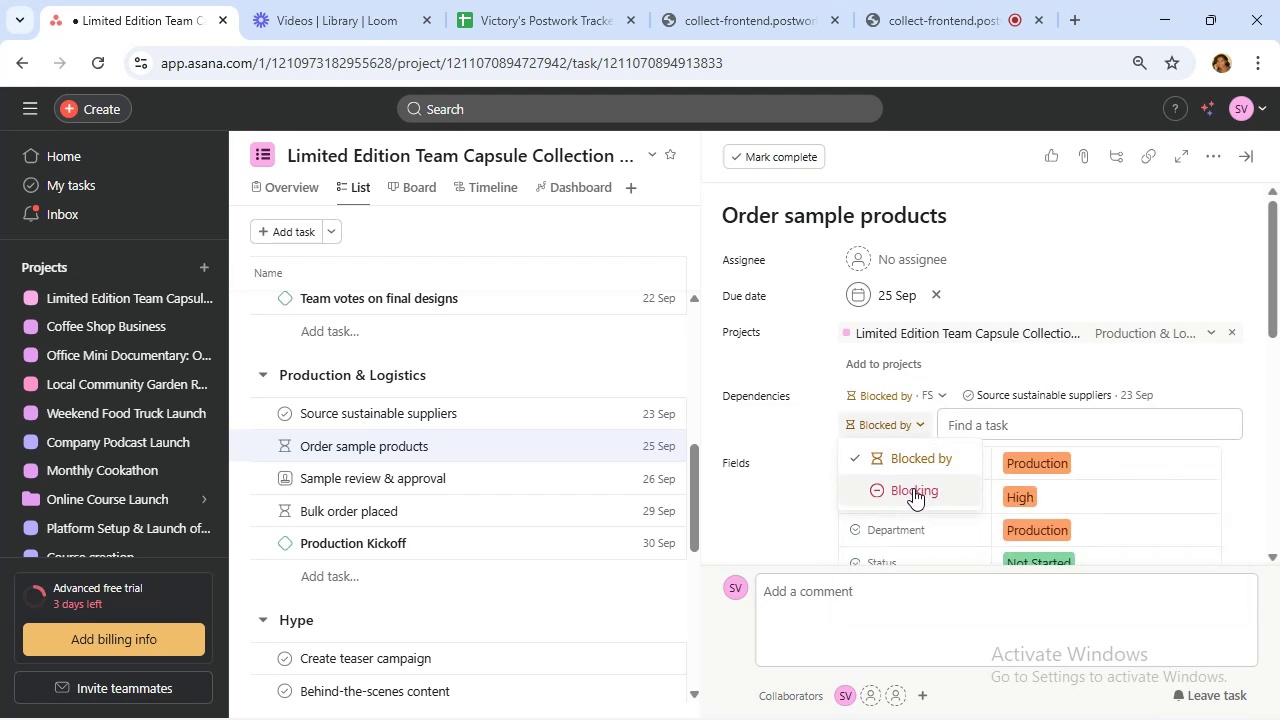 
left_click([913, 488])
 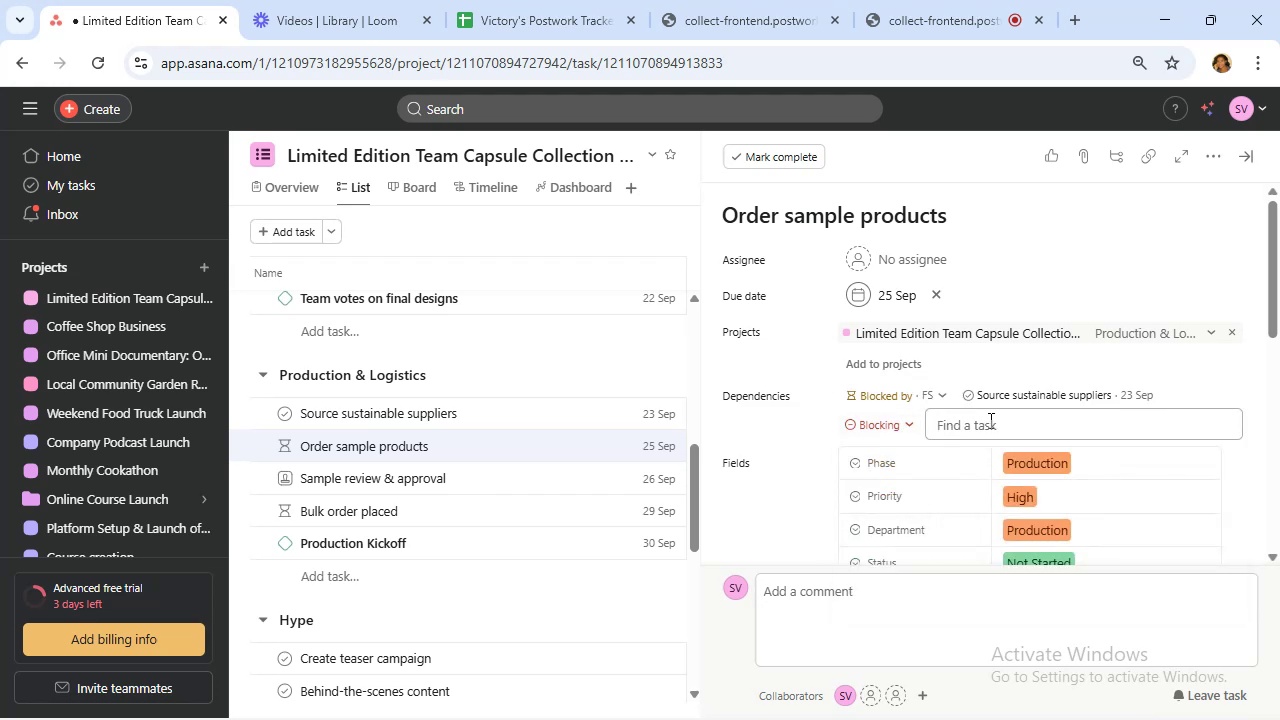 
left_click([989, 420])
 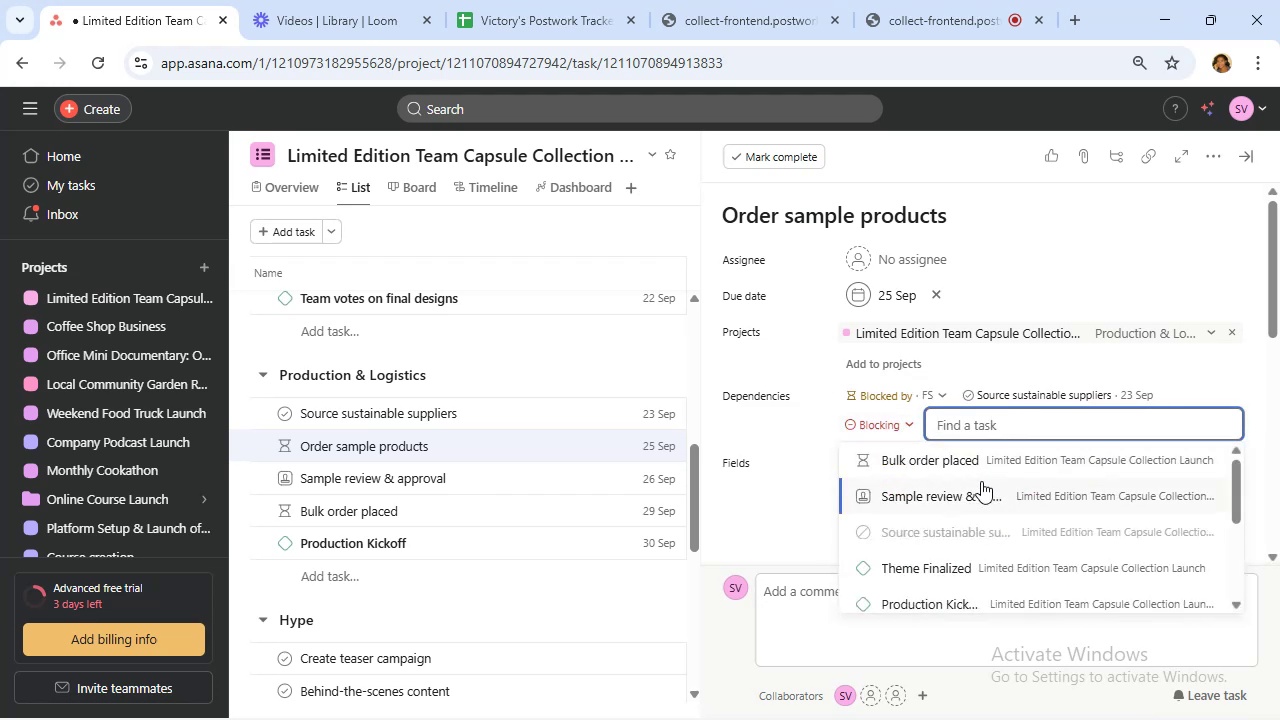 
left_click([980, 488])
 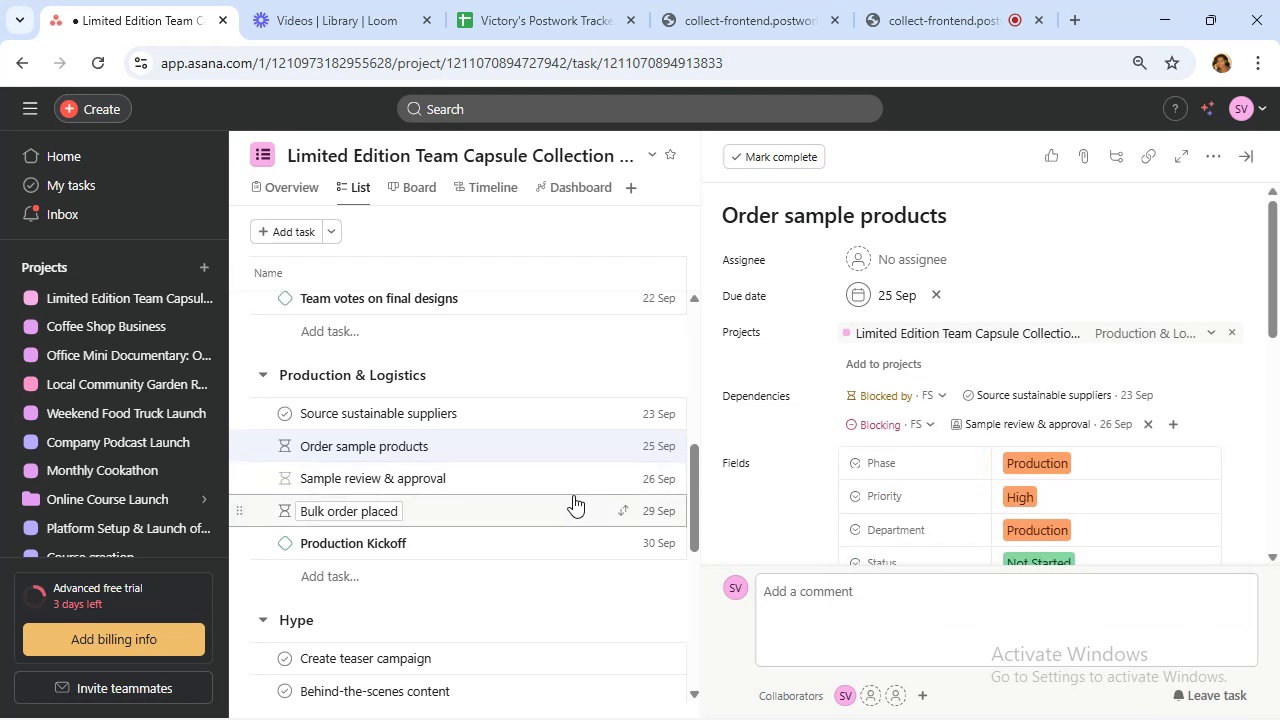 
scroll: coordinate [573, 495], scroll_direction: down, amount: 1.0
 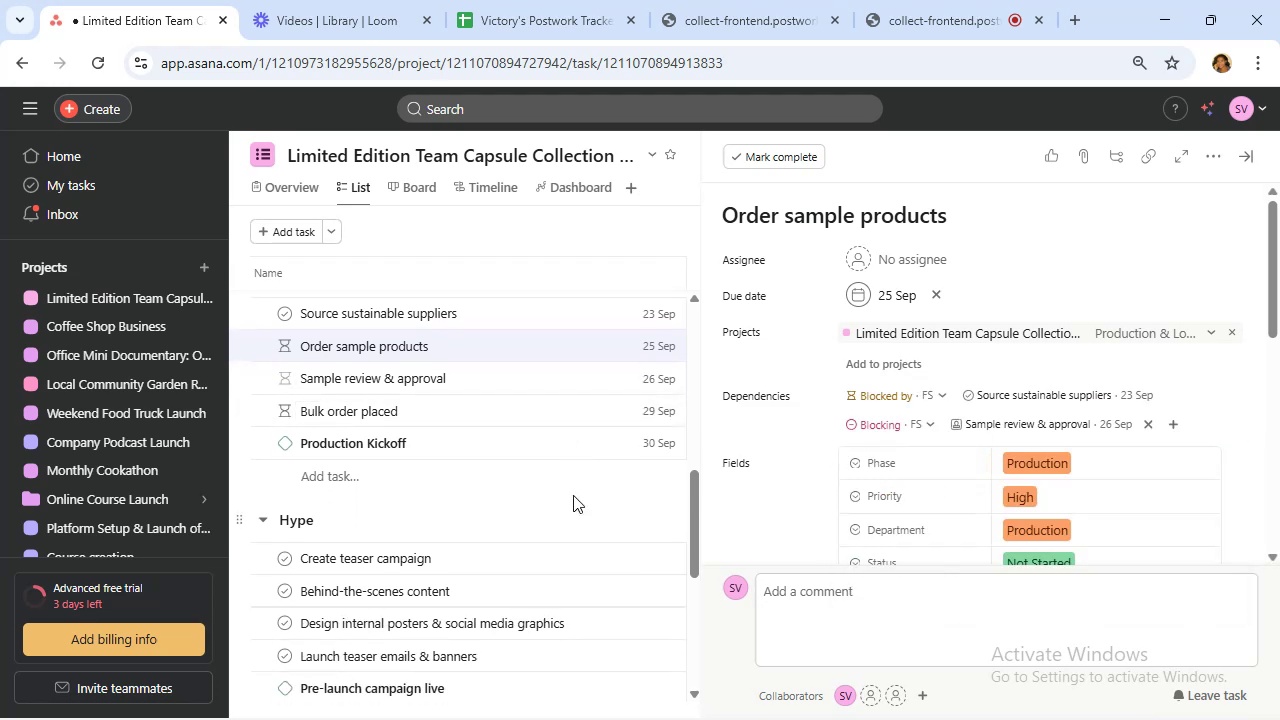 
left_click([558, 442])
 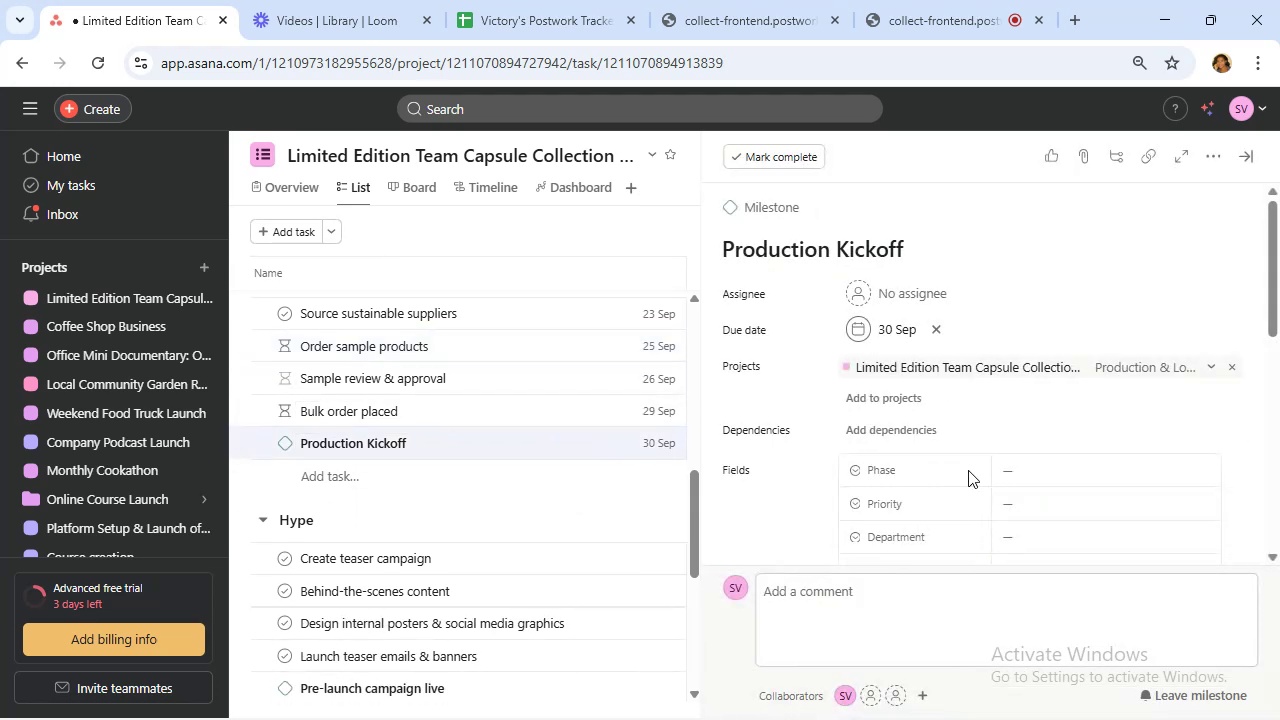 
scroll: coordinate [968, 470], scroll_direction: down, amount: 2.0
 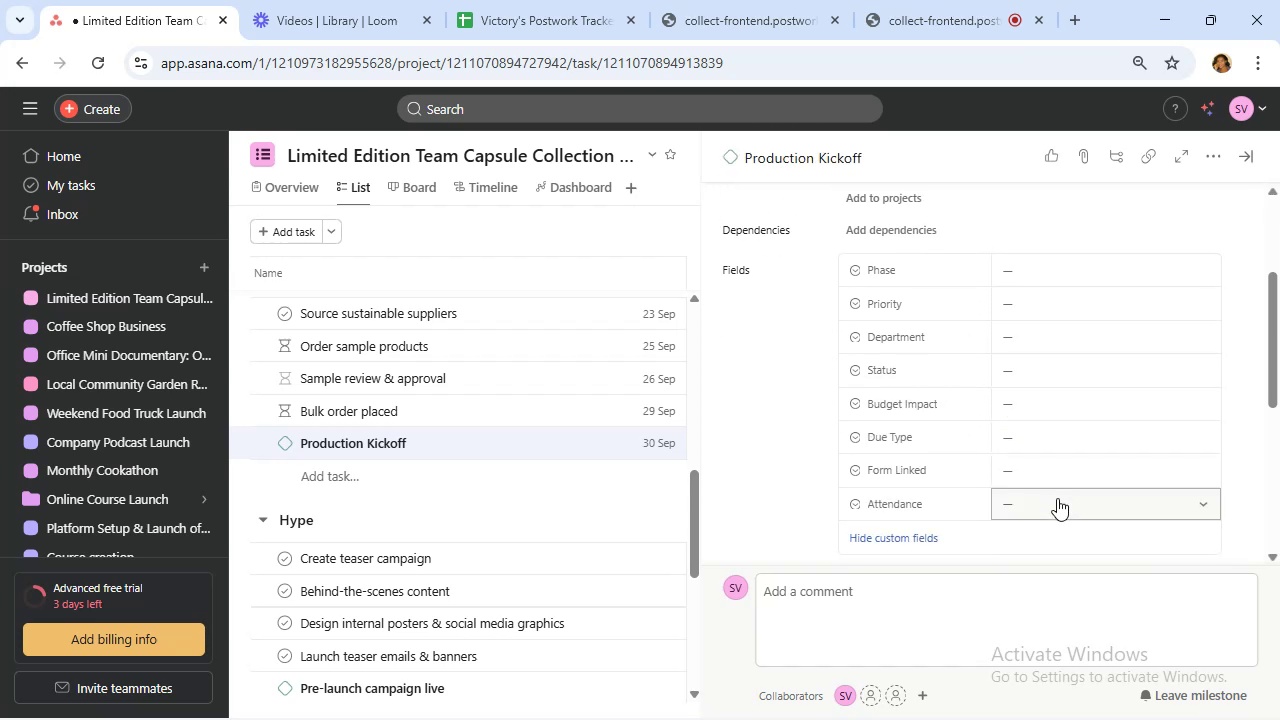 
mouse_move([1056, 442])
 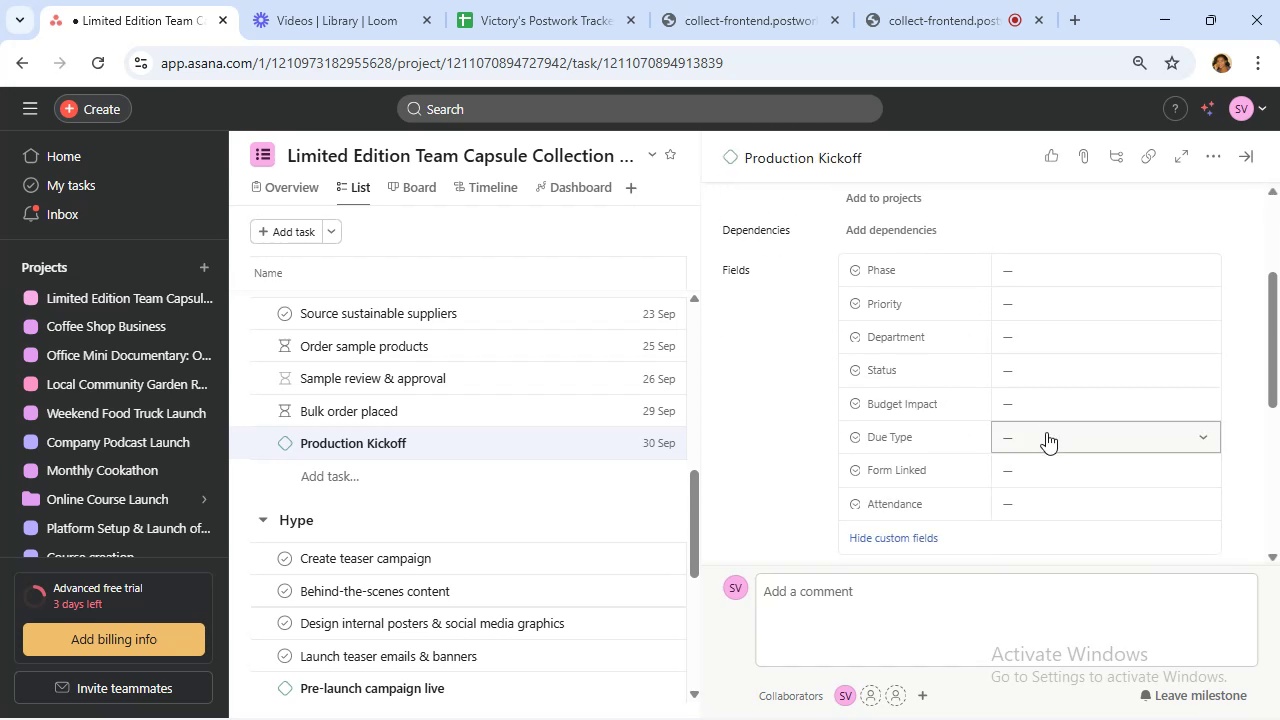 
left_click([1046, 432])
 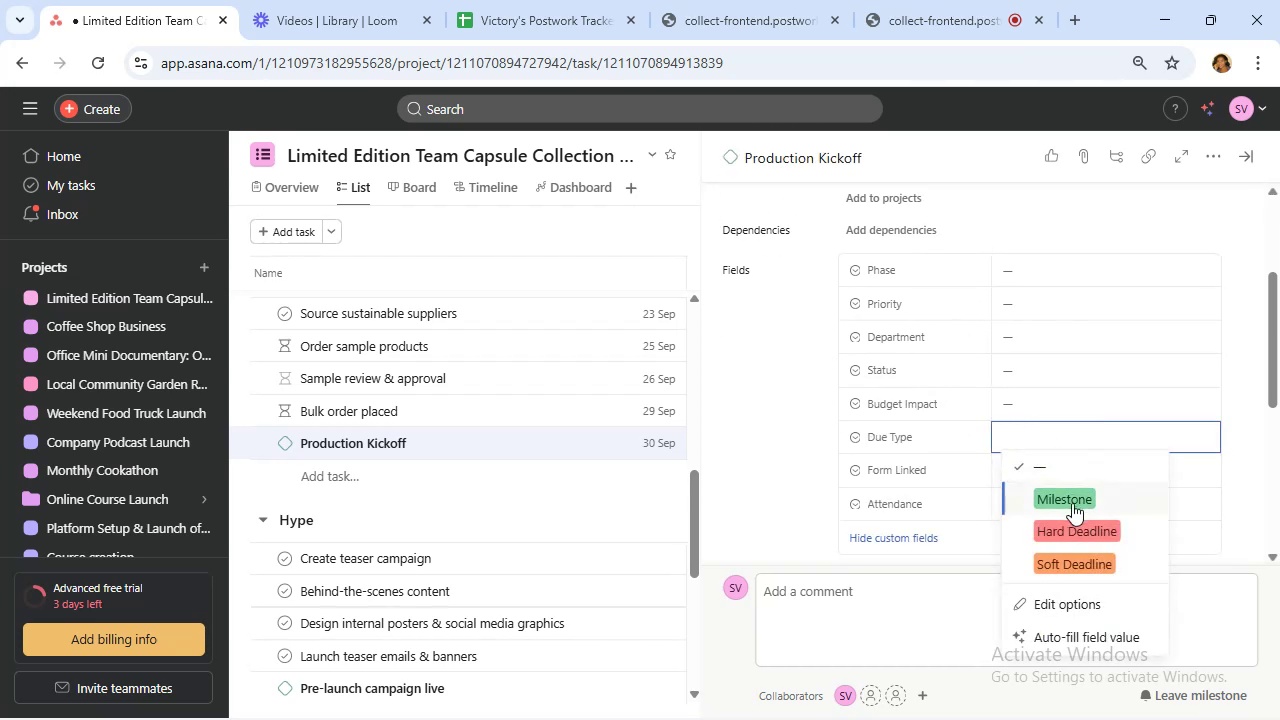 
left_click([1072, 503])
 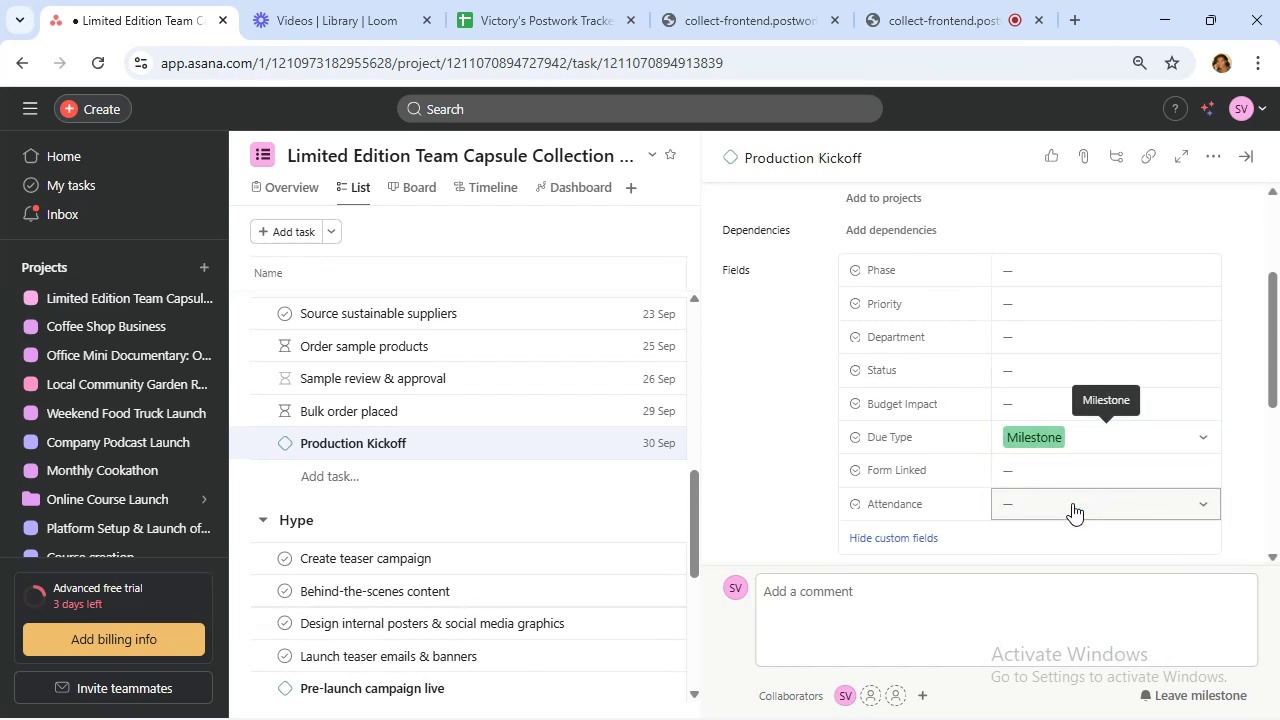 
scroll: coordinate [501, 472], scroll_direction: down, amount: 2.0
 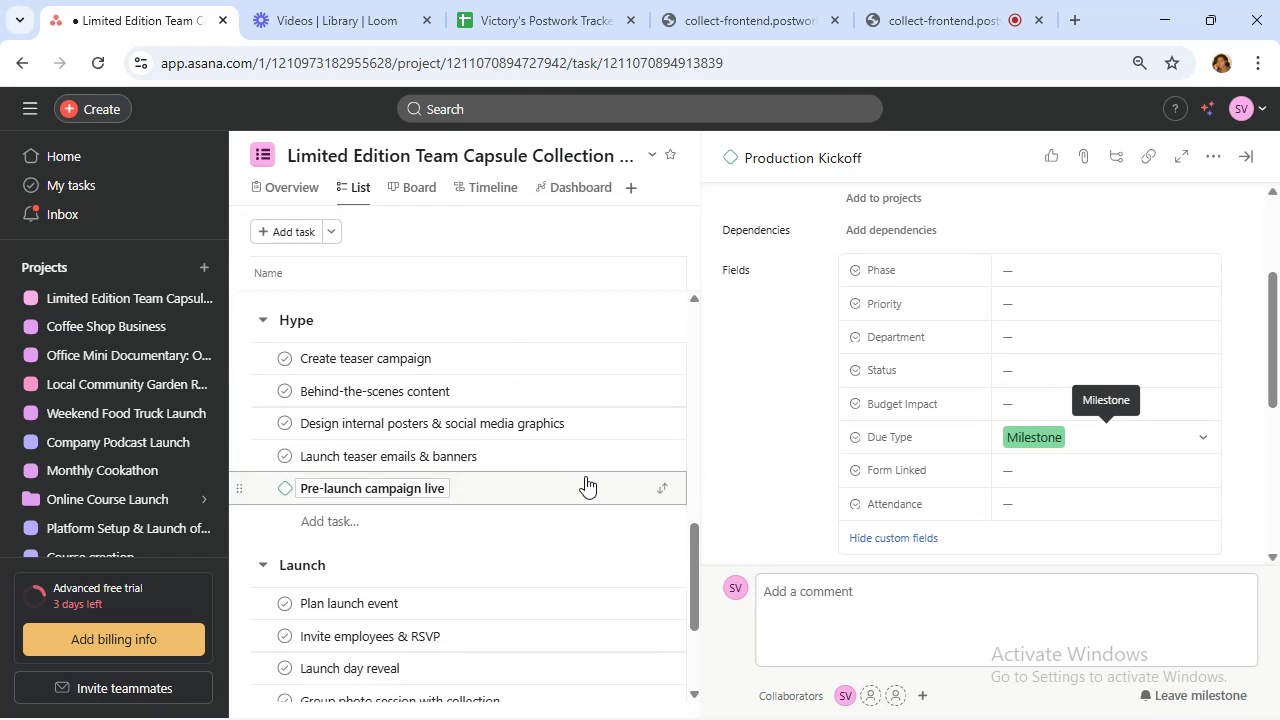 
left_click([515, 373])
 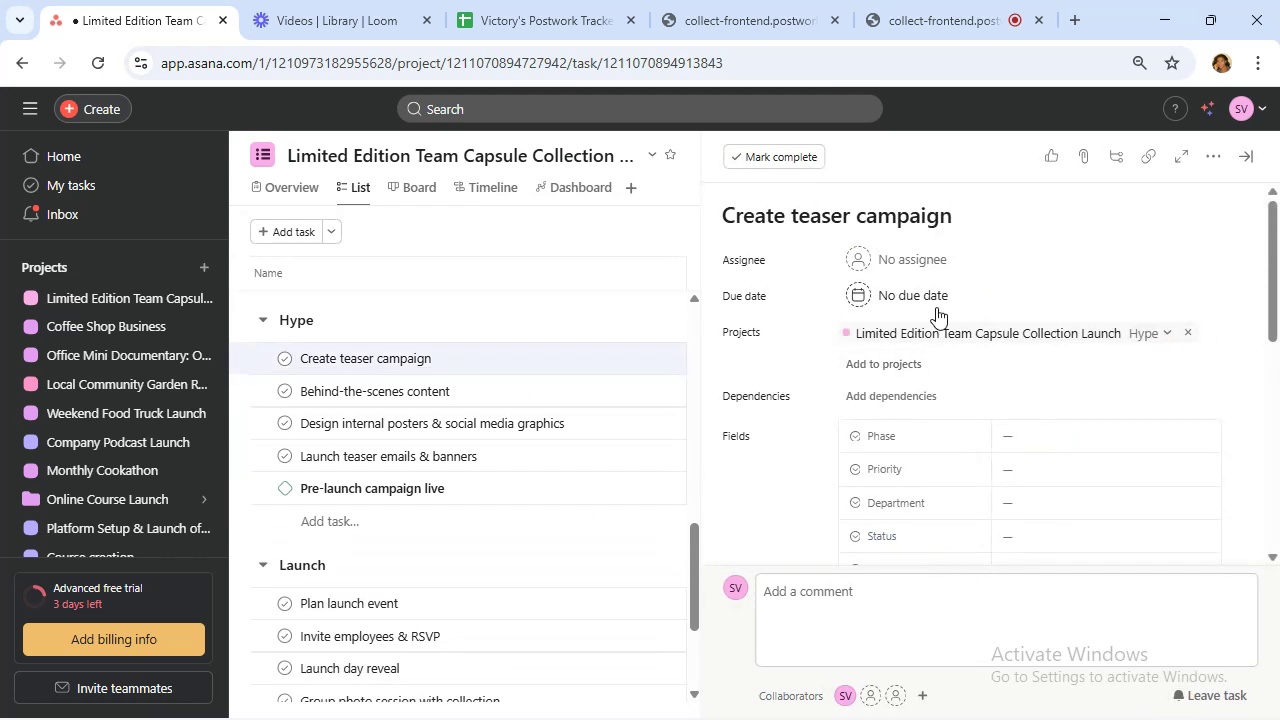 
left_click([931, 293])
 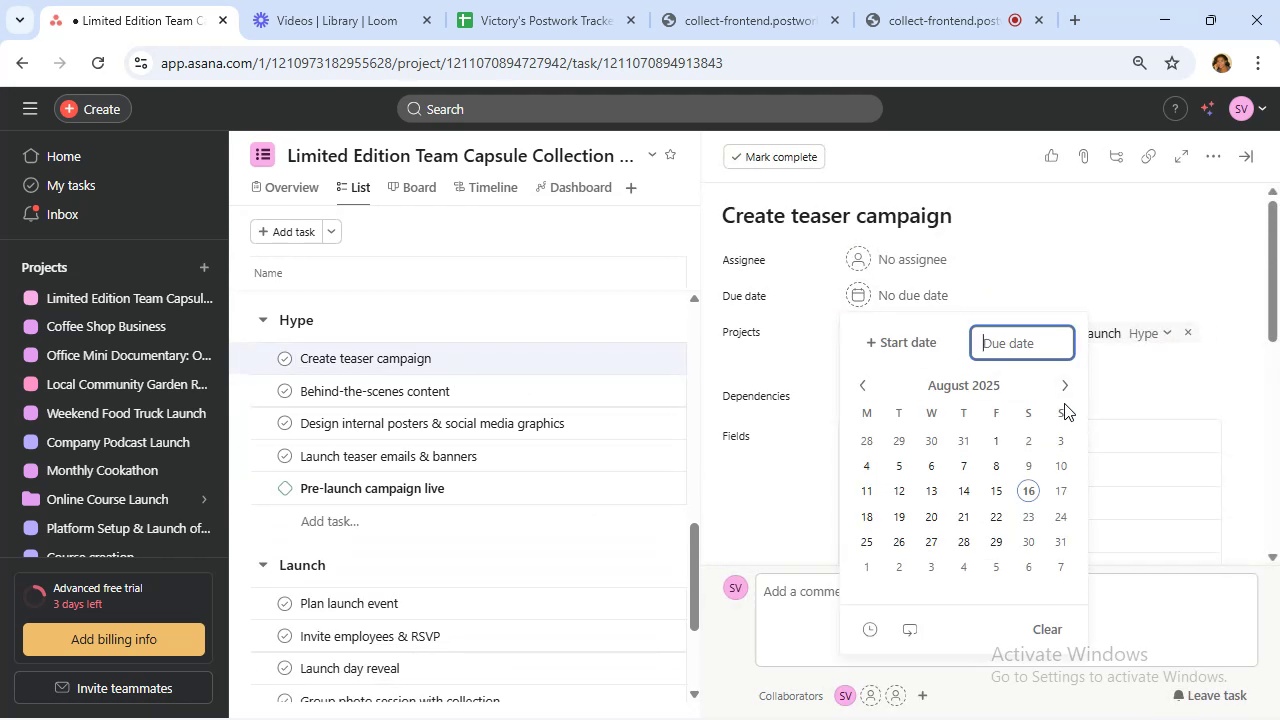 
left_click([1064, 387])
 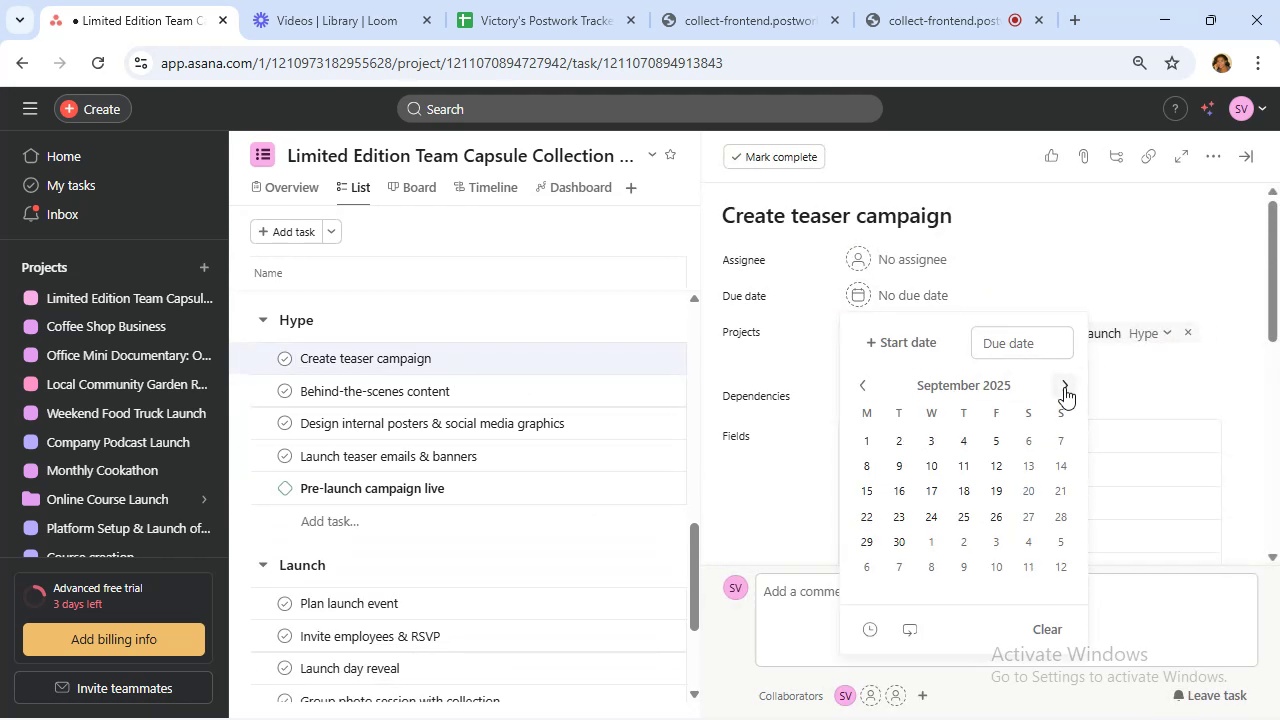 
left_click([1064, 387])
 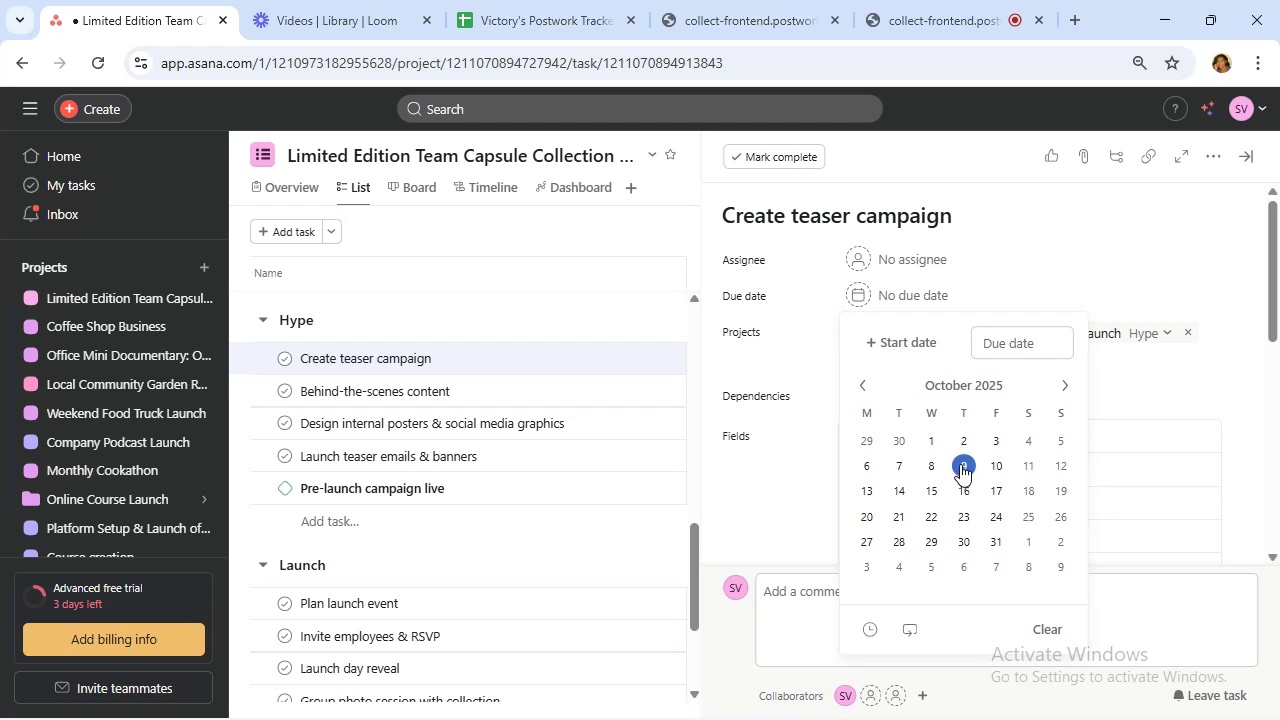 
left_click([958, 437])
 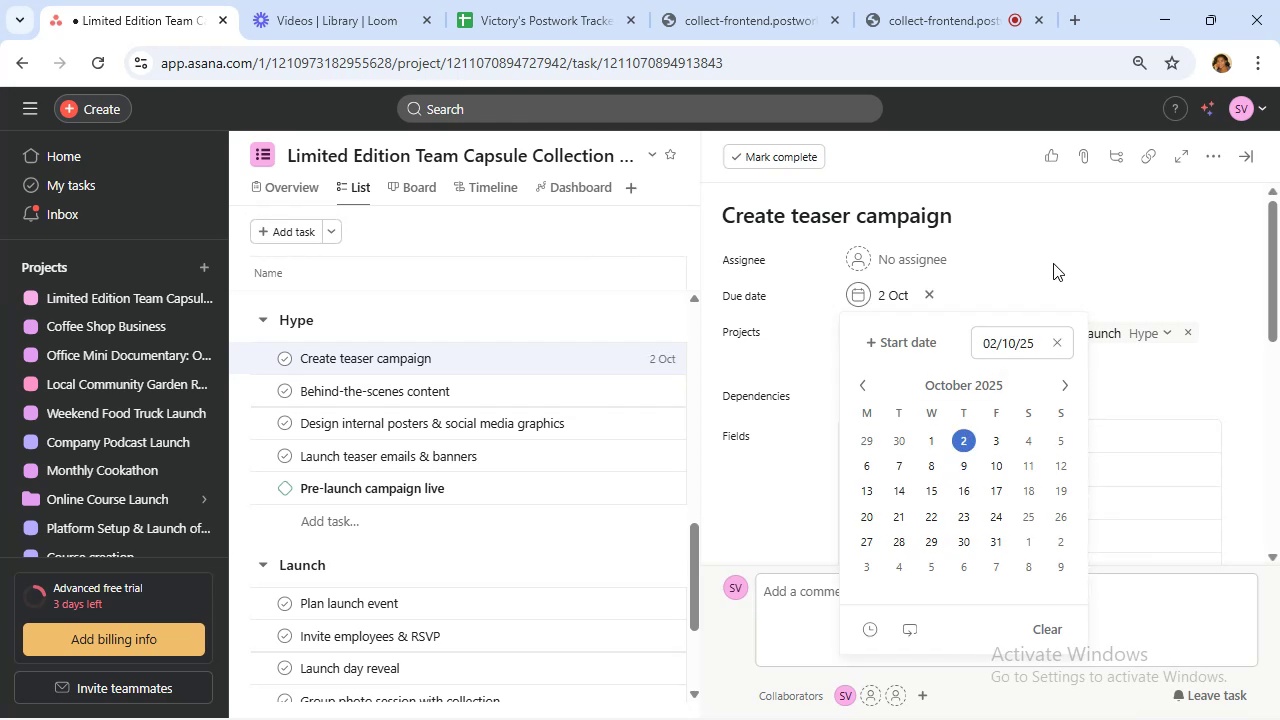 
left_click([1053, 263])
 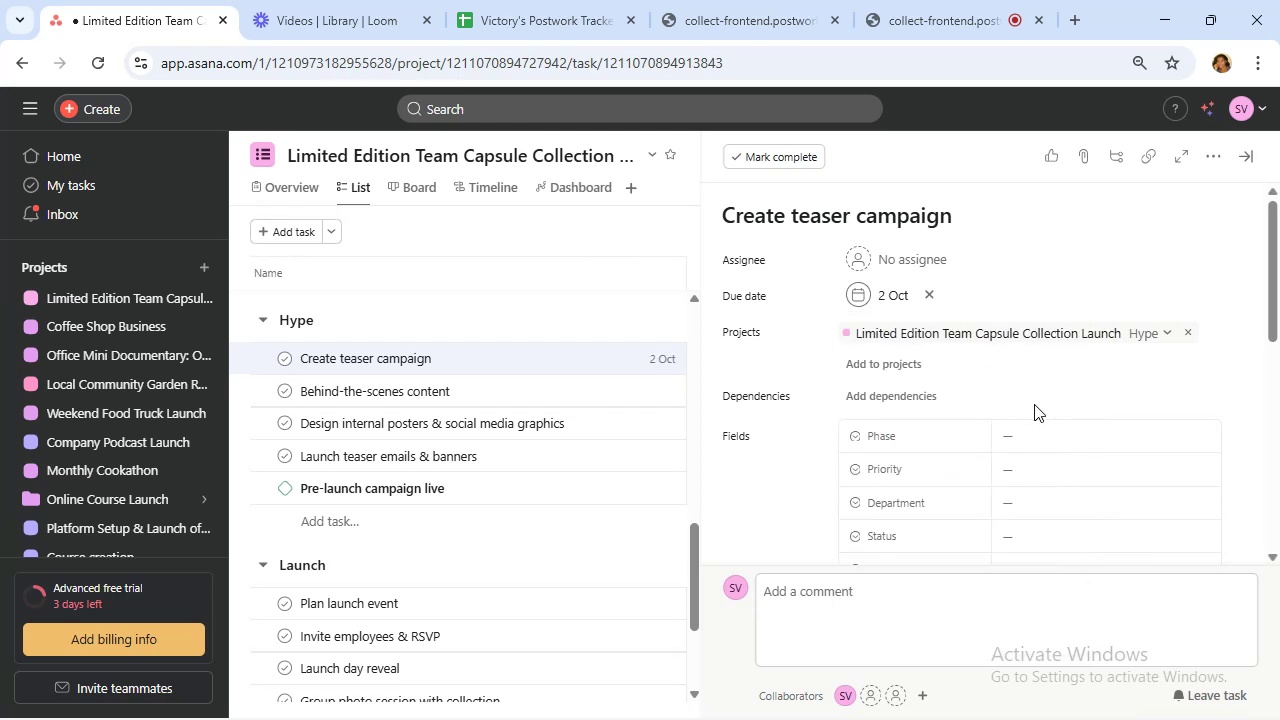 
wait(5.66)
 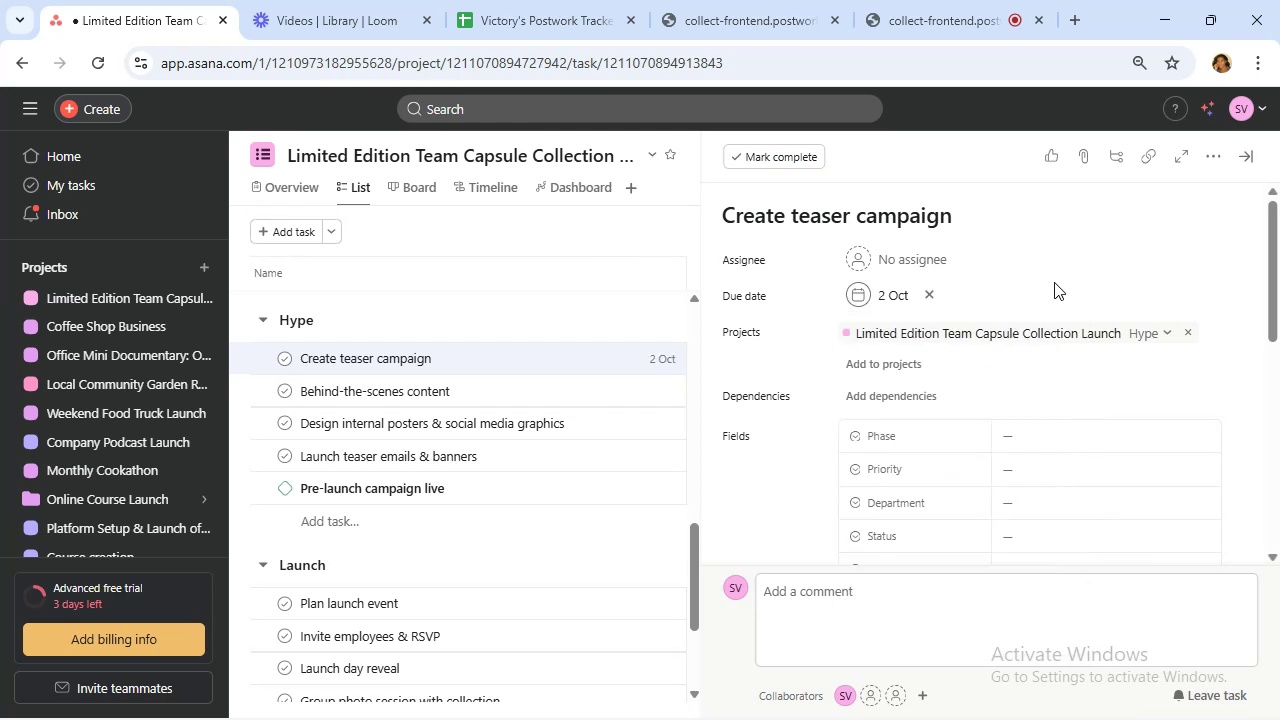 
left_click([879, 397])
 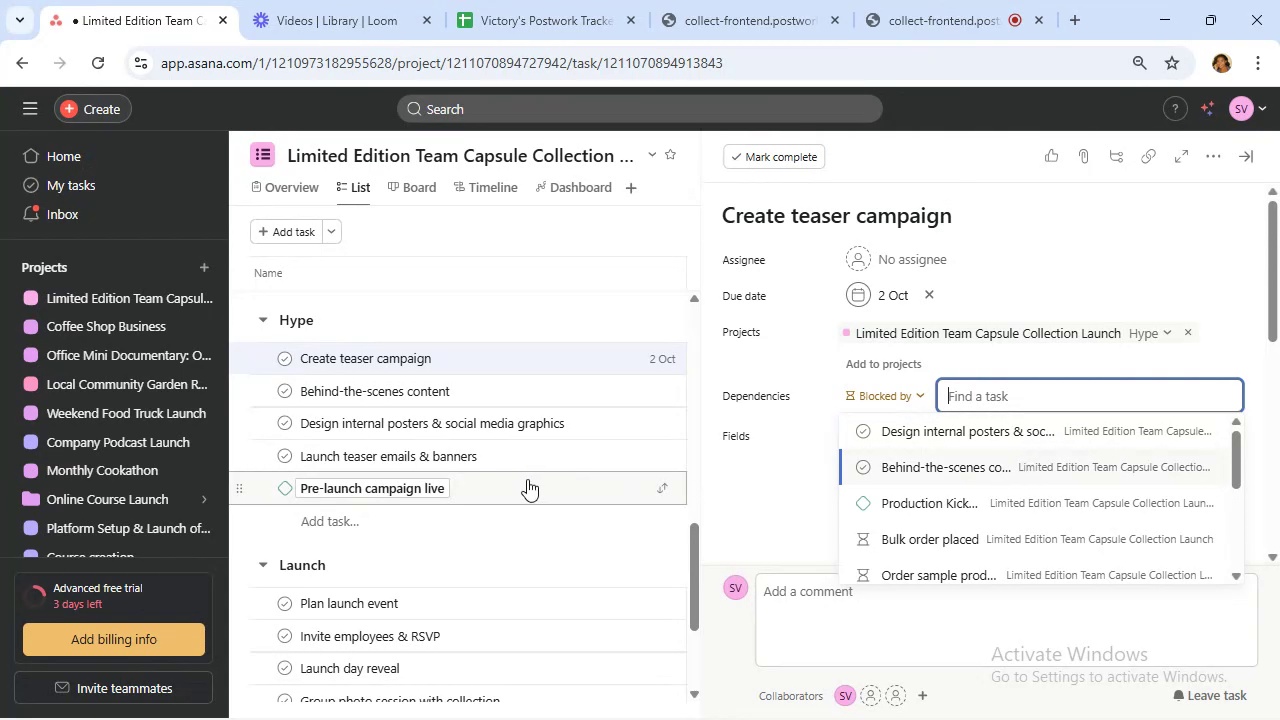 
scroll: coordinate [527, 479], scroll_direction: up, amount: 3.0
 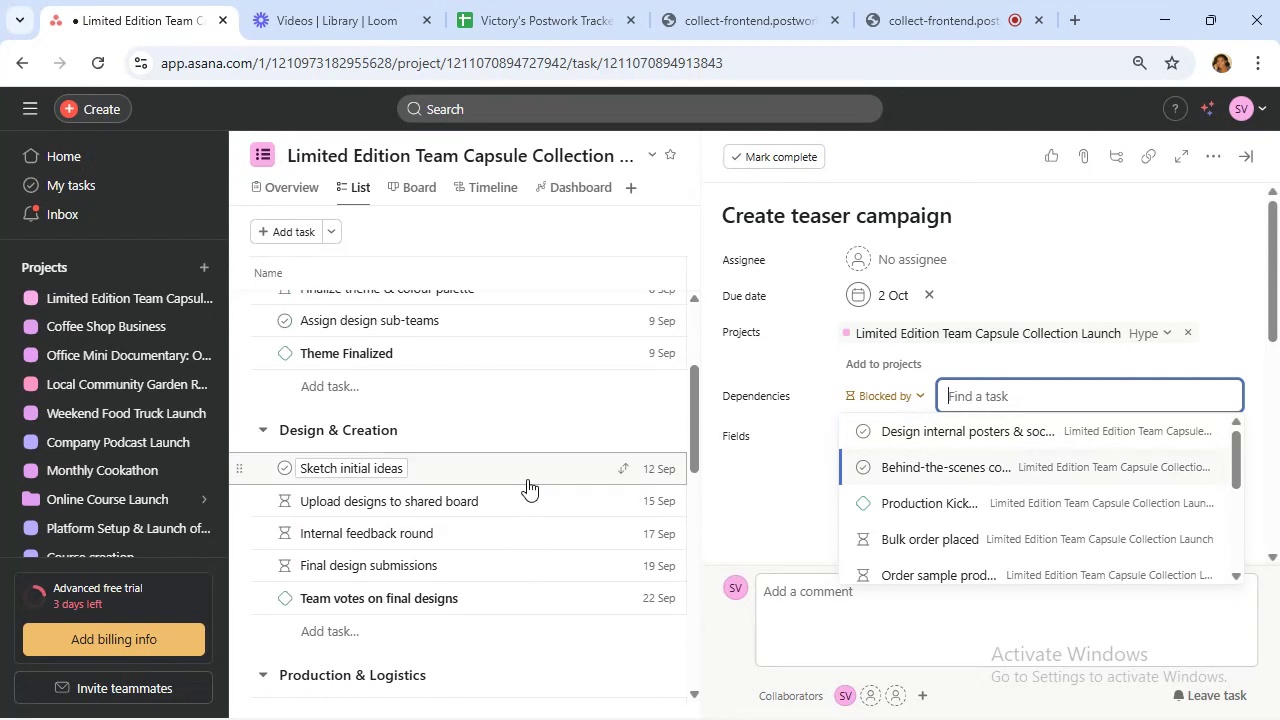 
scroll: coordinate [527, 479], scroll_direction: down, amount: 2.0
 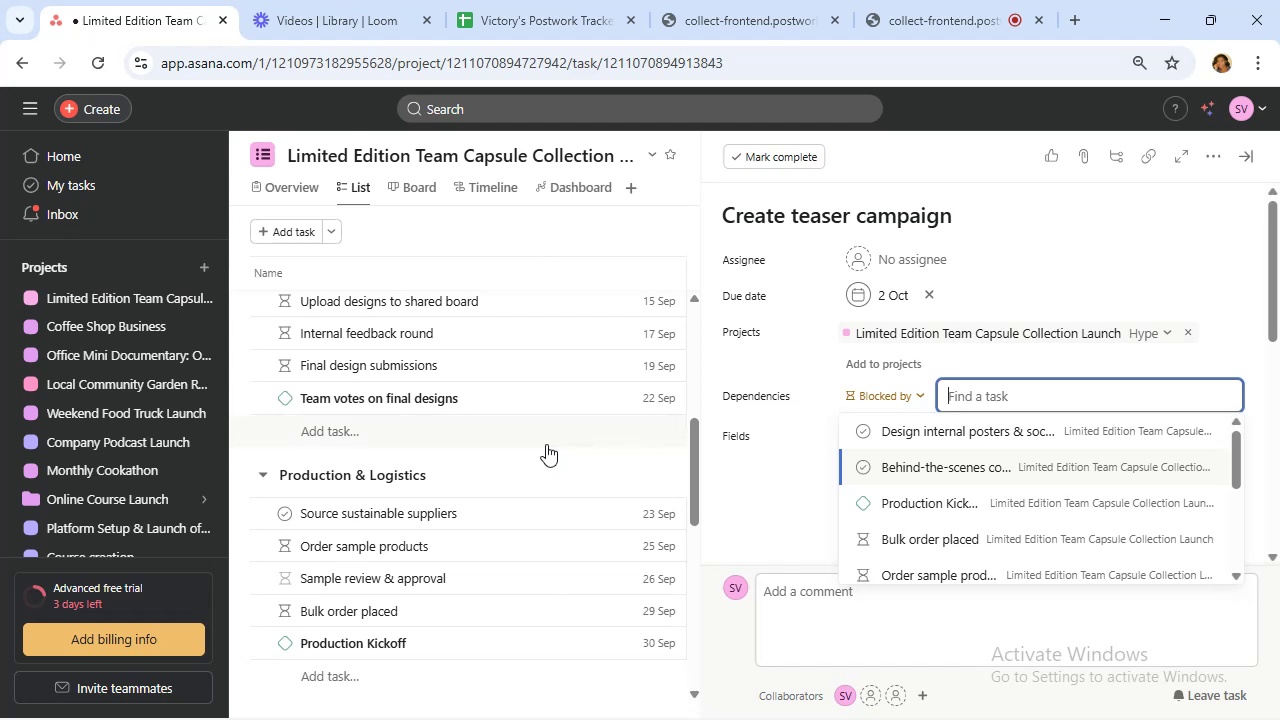 
wait(5.84)
 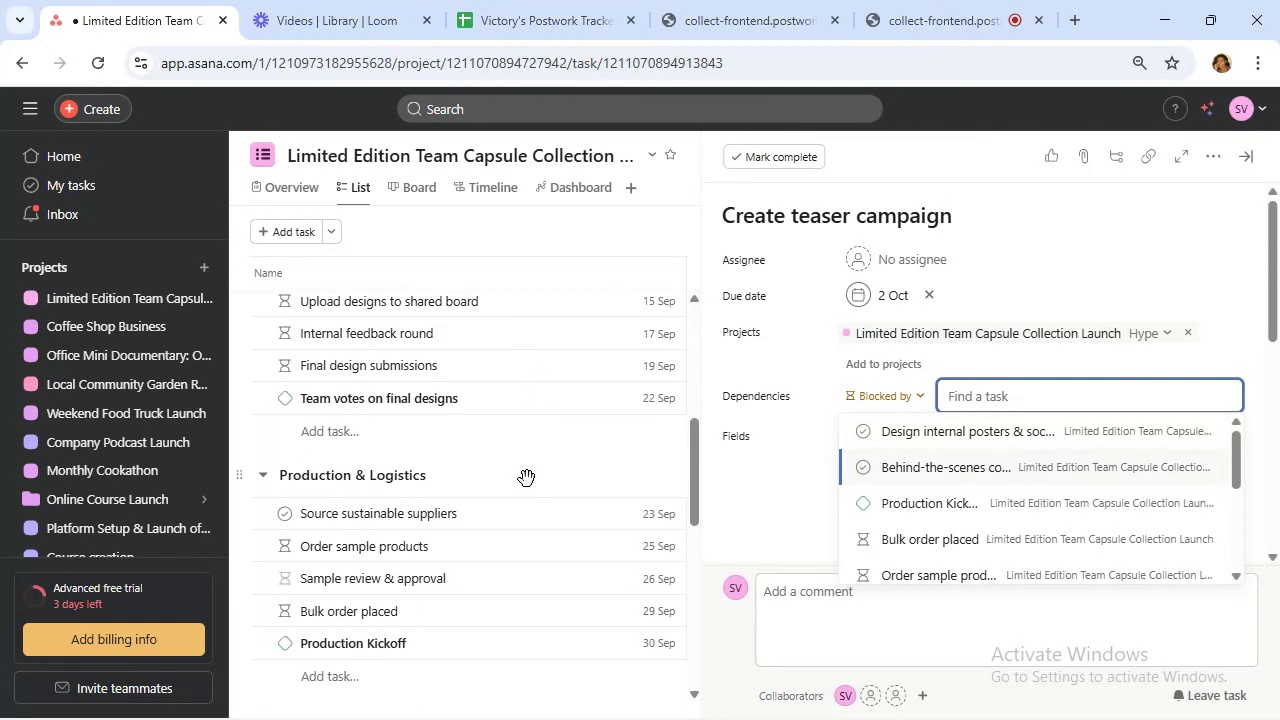 
type(fin)
 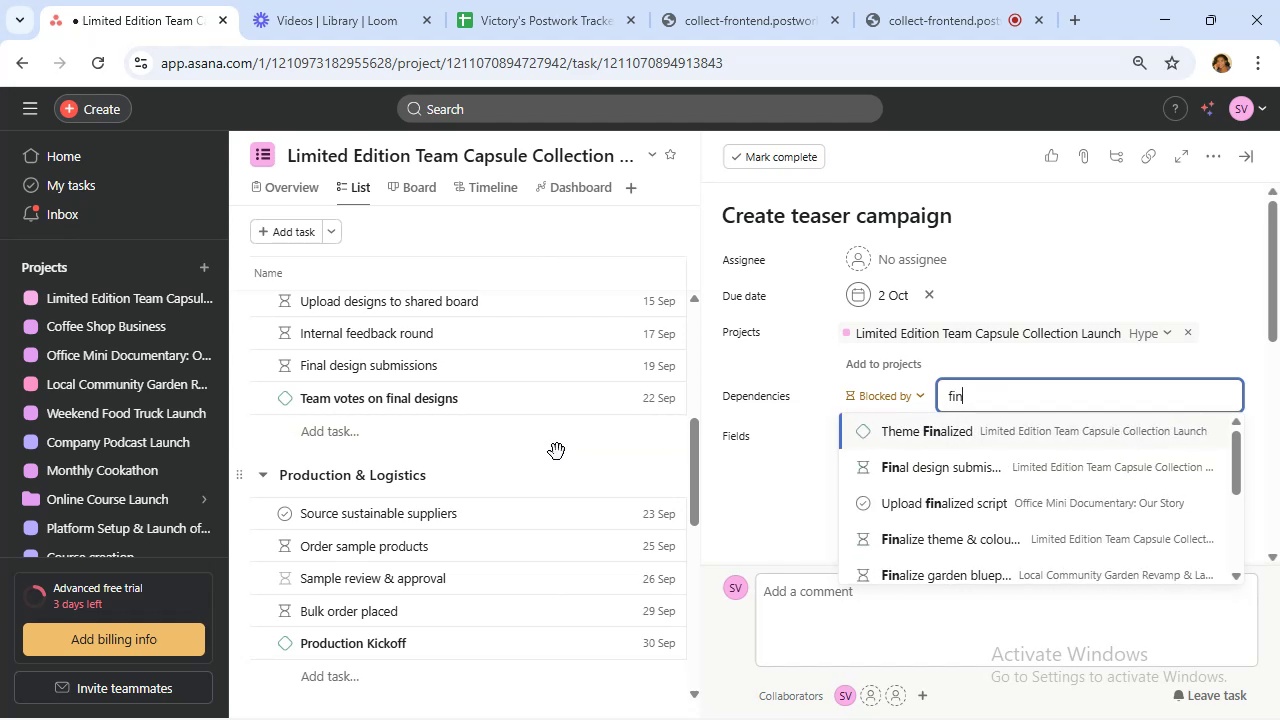 
hold_key(key=A, duration=0.3)
 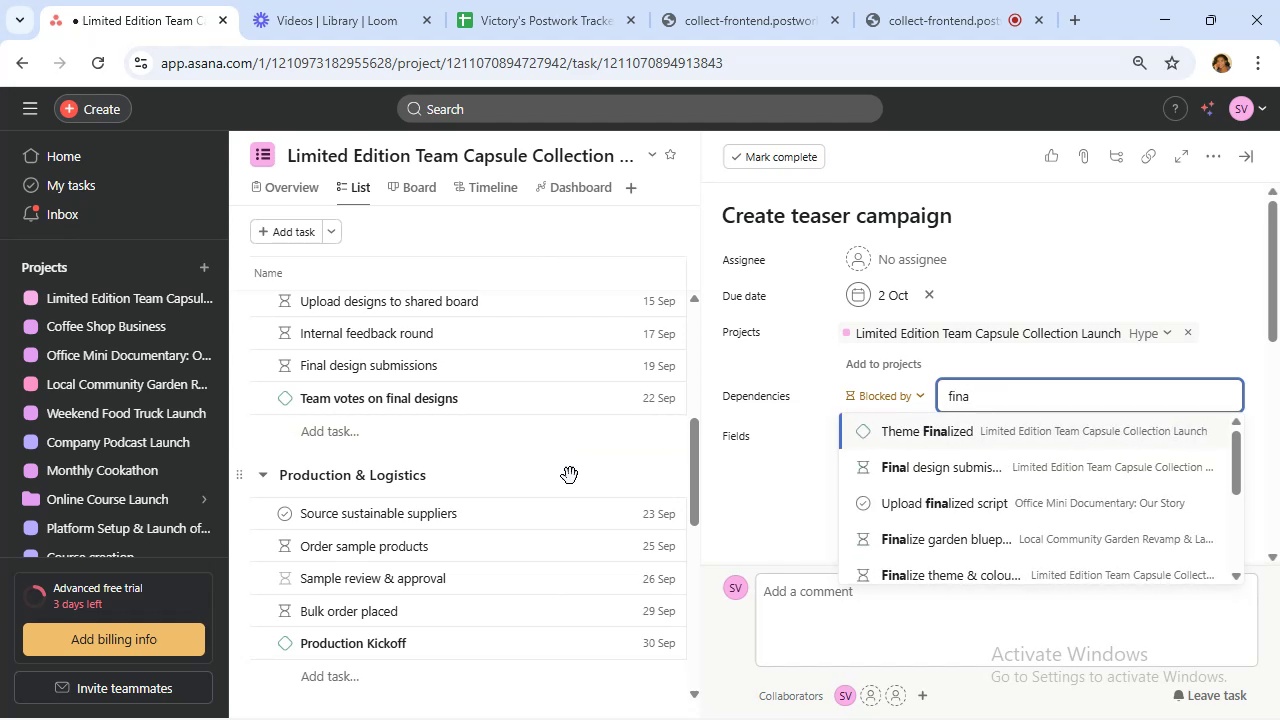 
mouse_move([954, 463])
 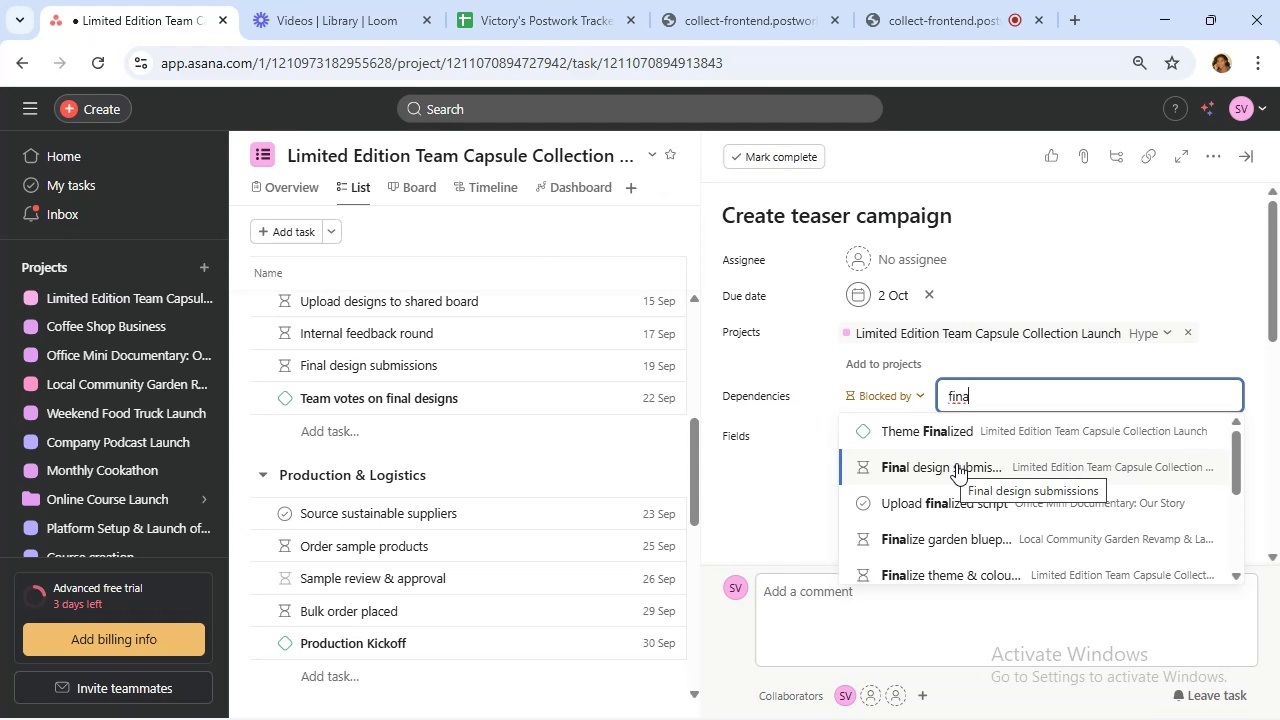 
left_click([956, 463])
 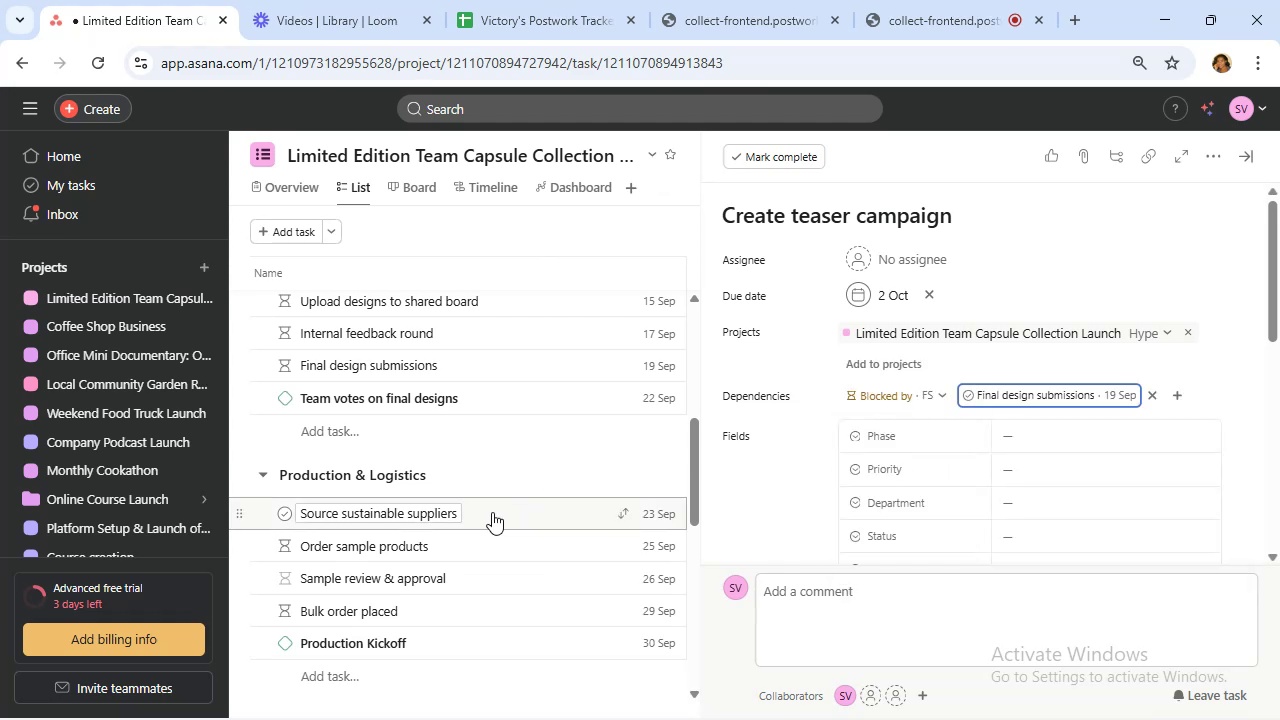 
scroll: coordinate [492, 512], scroll_direction: down, amount: 4.0
 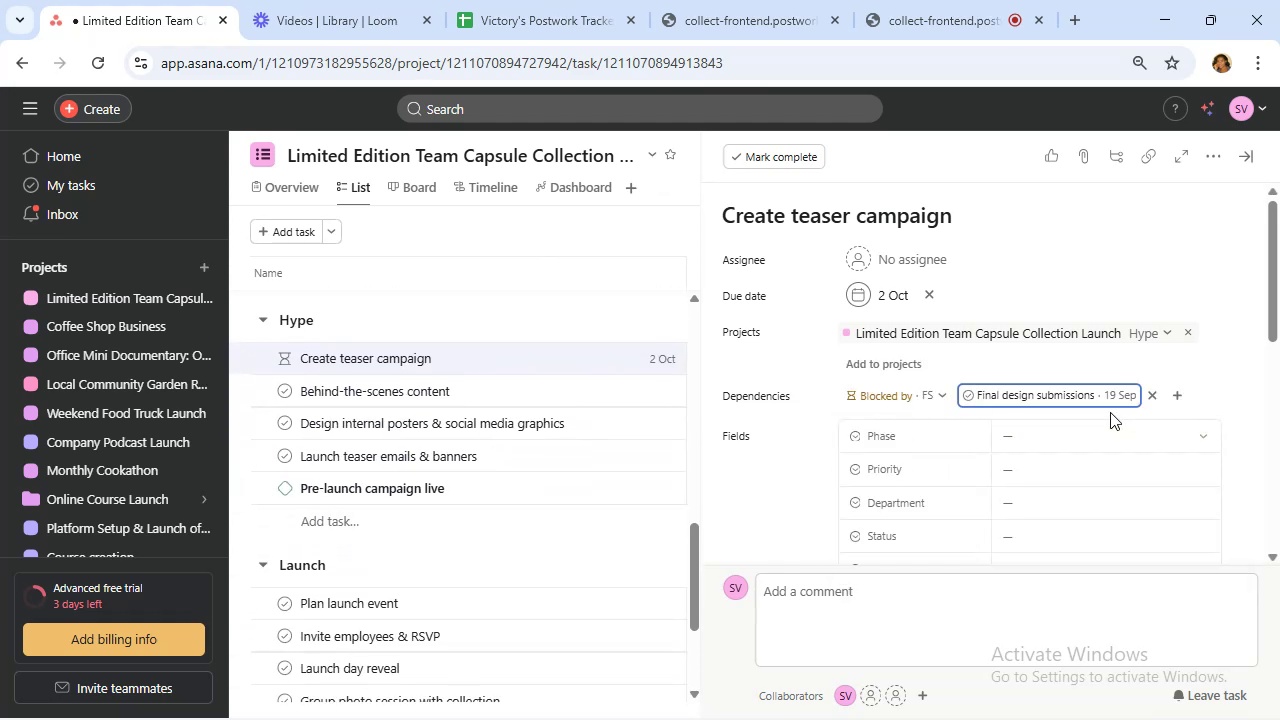 
left_click([1111, 440])
 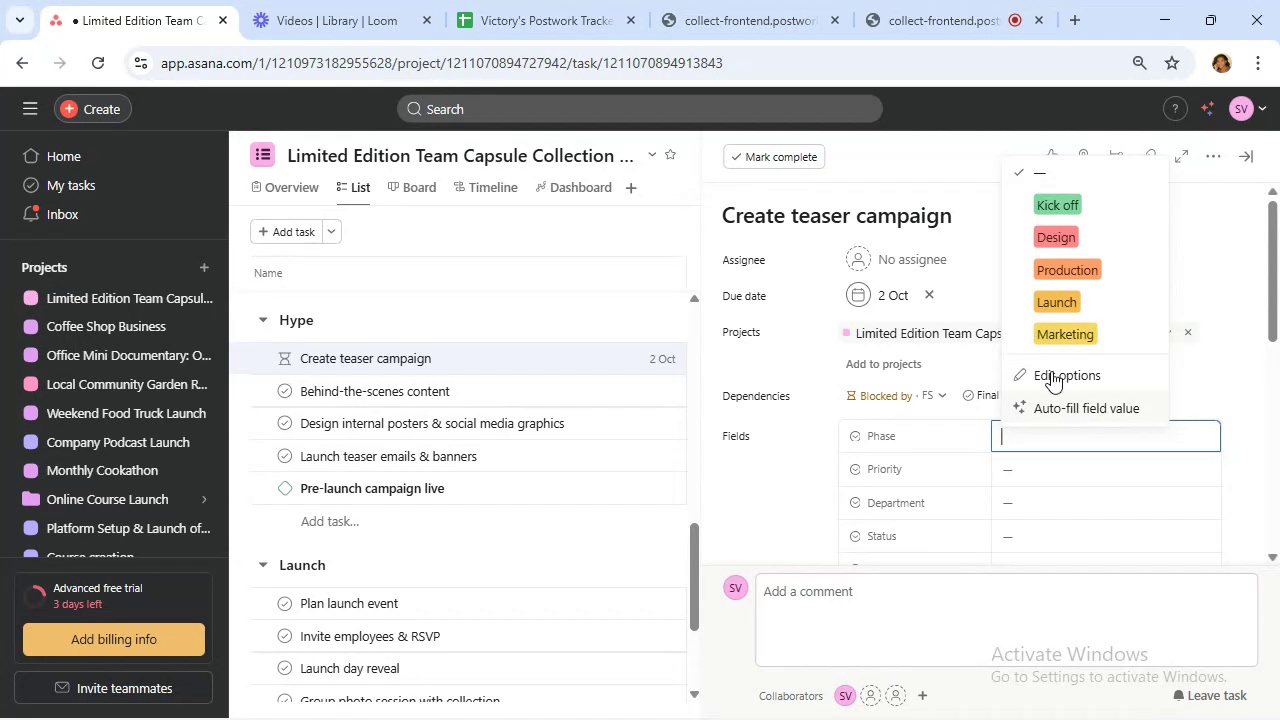 
left_click([1013, 344])
 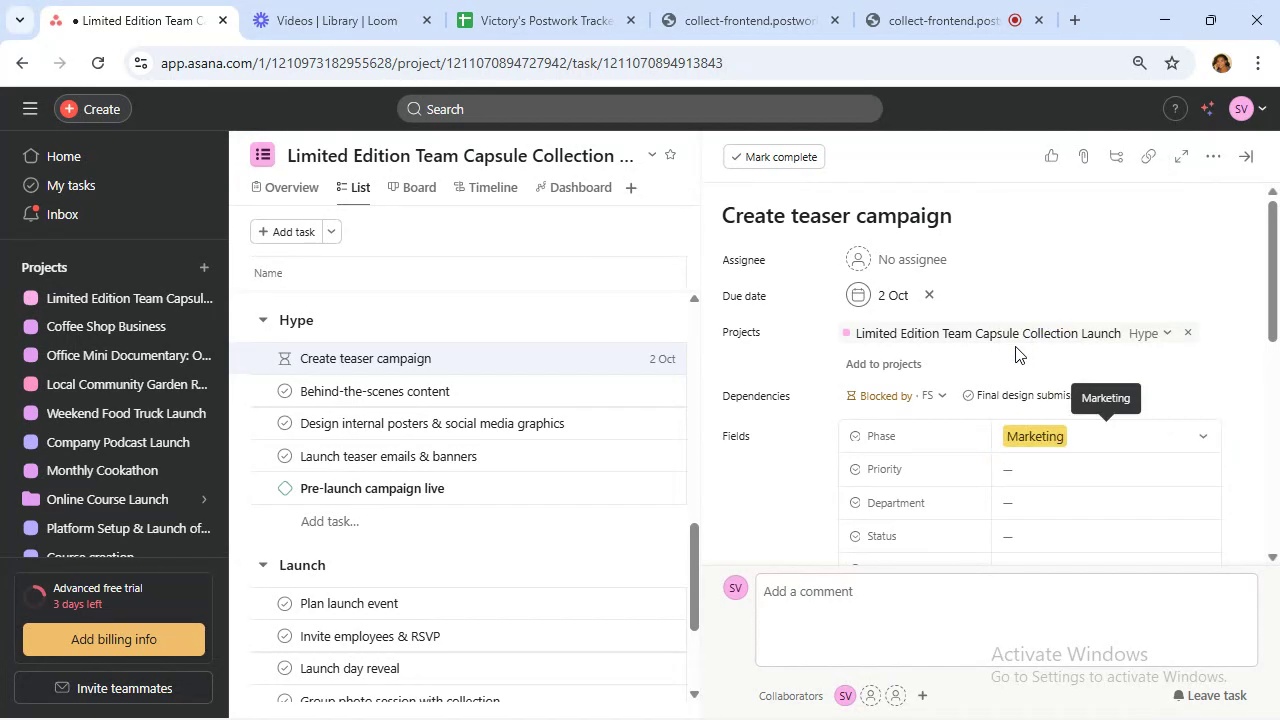 
mouse_move([1072, 520])
 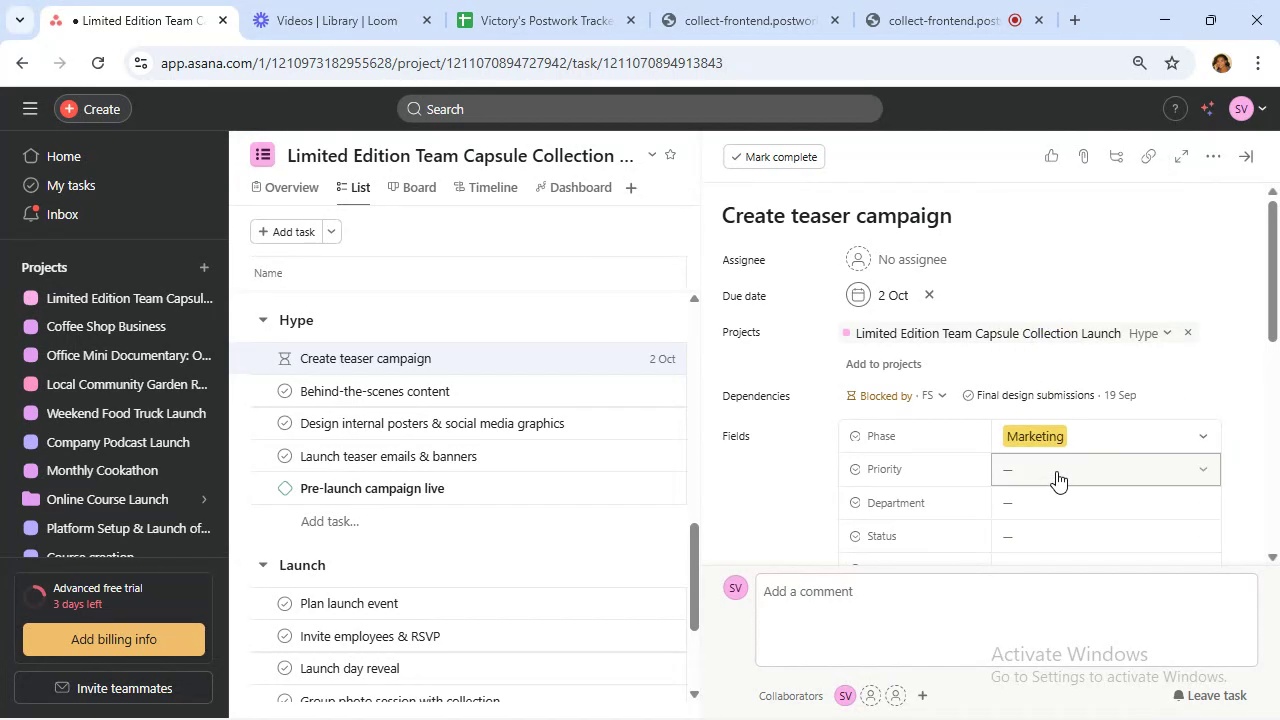 
left_click([1055, 469])
 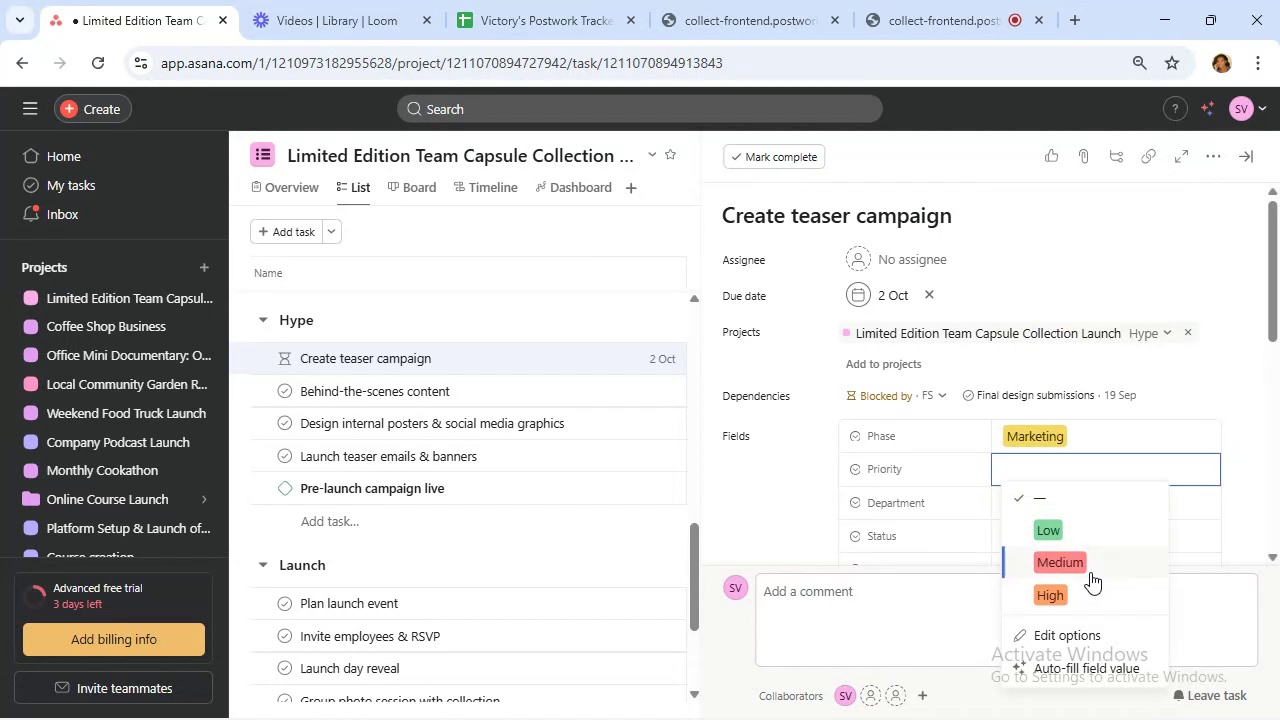 
left_click([1084, 556])
 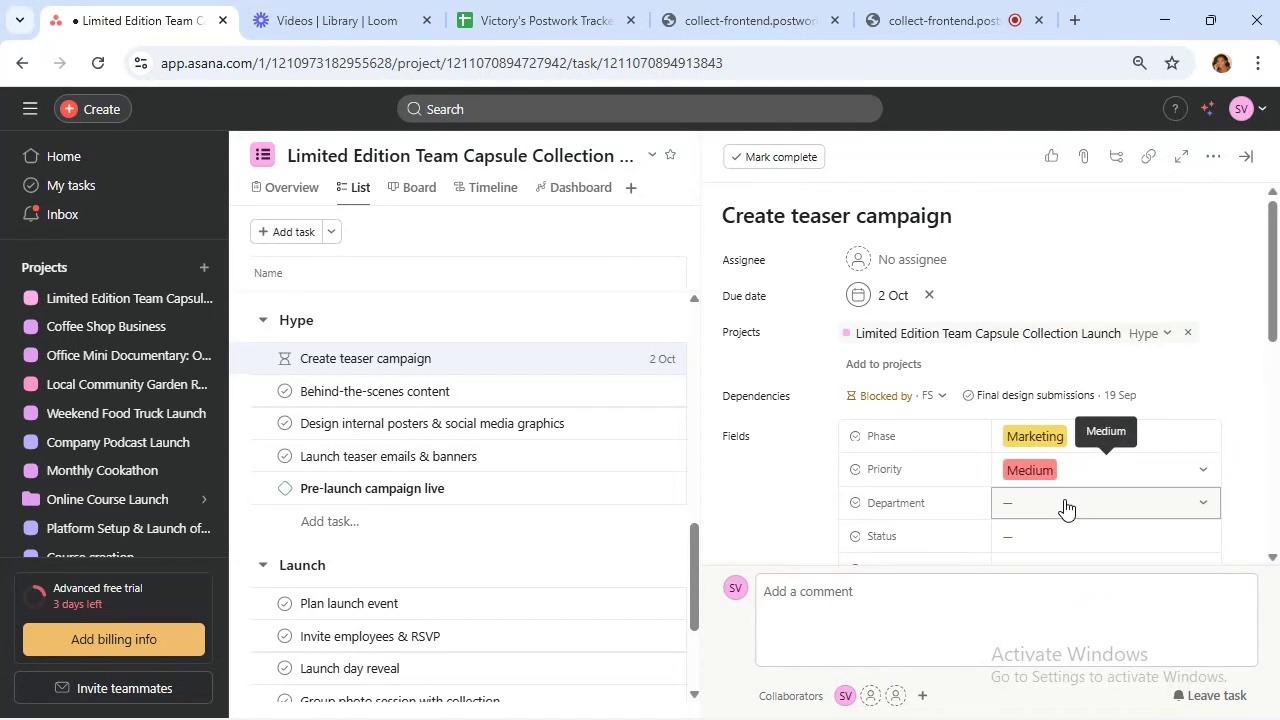 
left_click([1064, 499])
 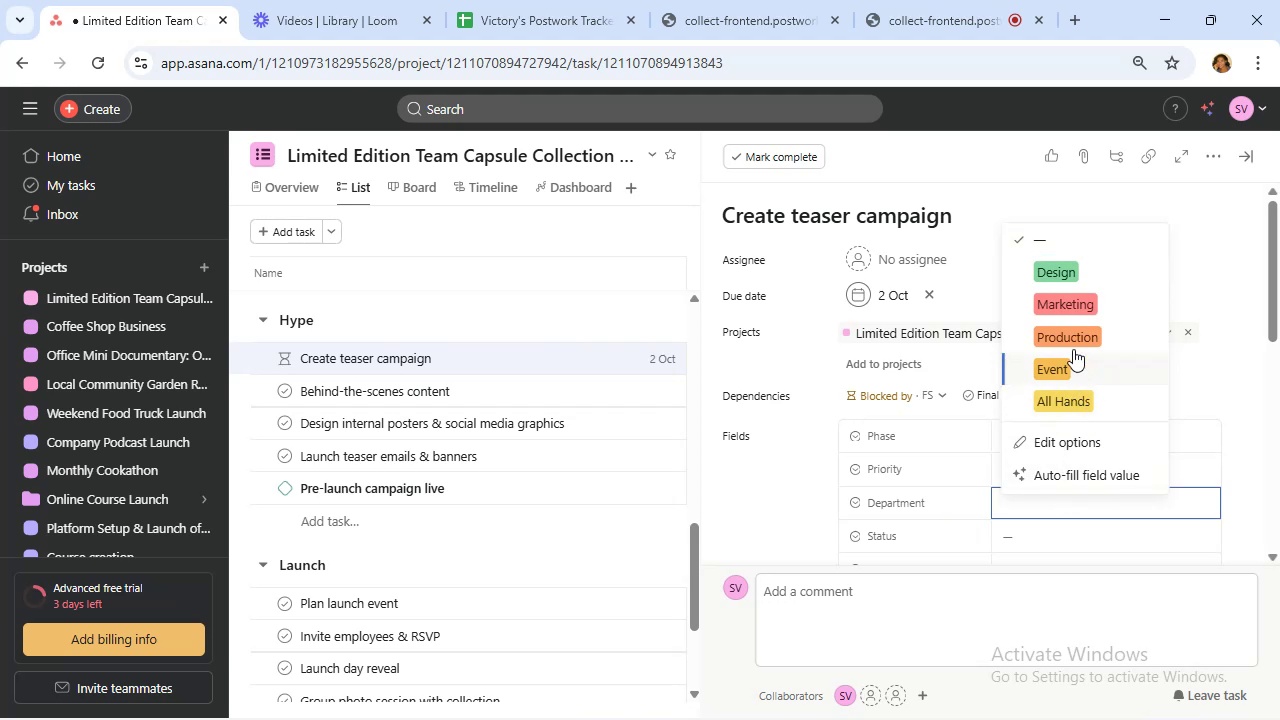 
left_click([1076, 308])
 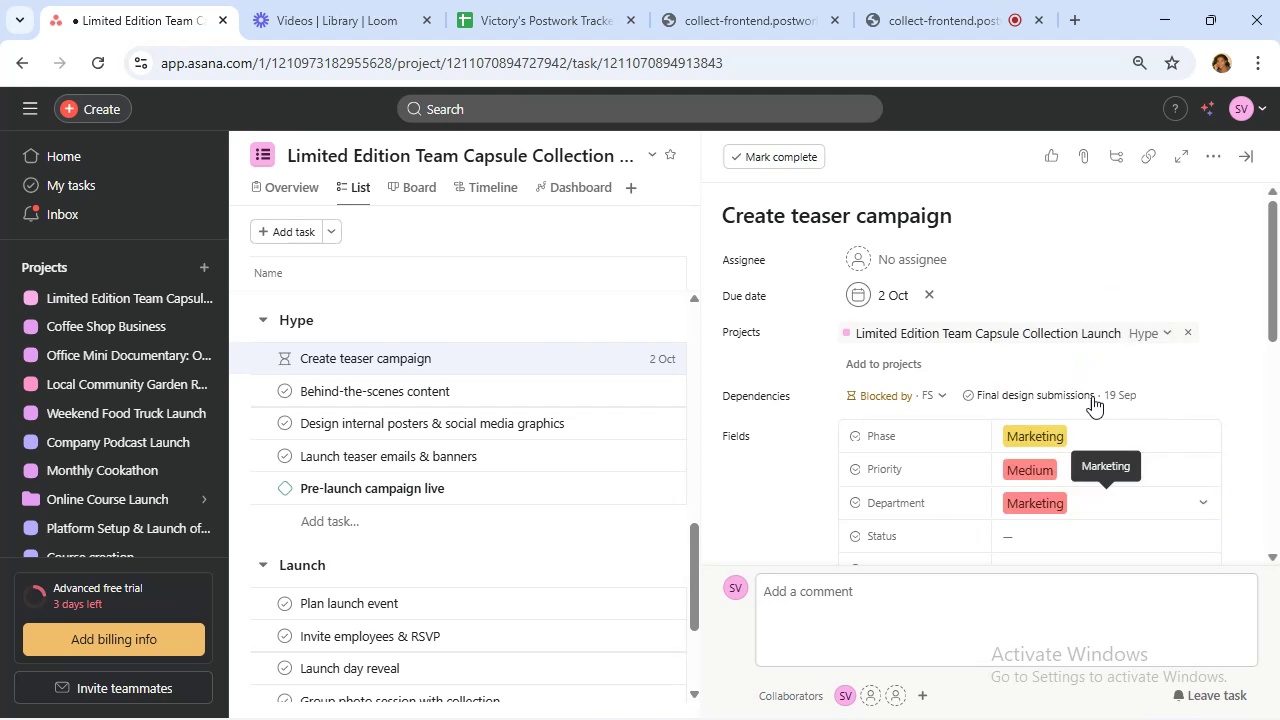 
scroll: coordinate [1092, 396], scroll_direction: down, amount: 2.0
 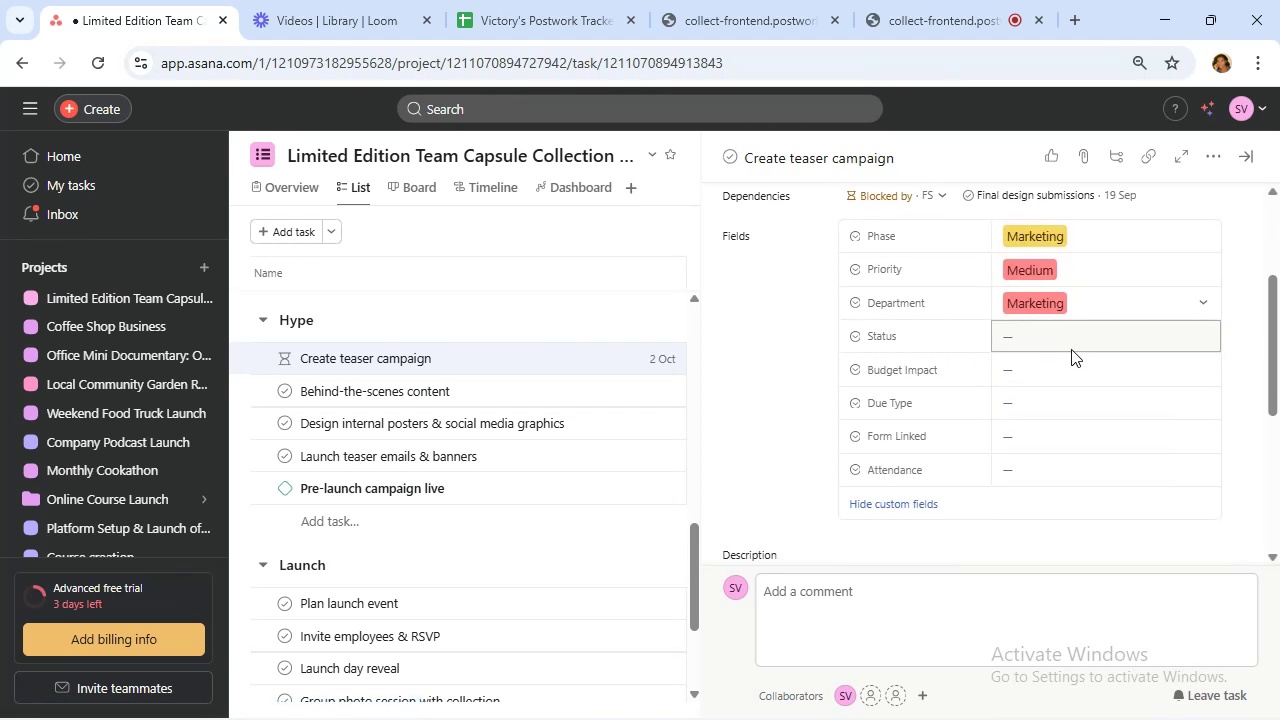 
left_click([1077, 374])
 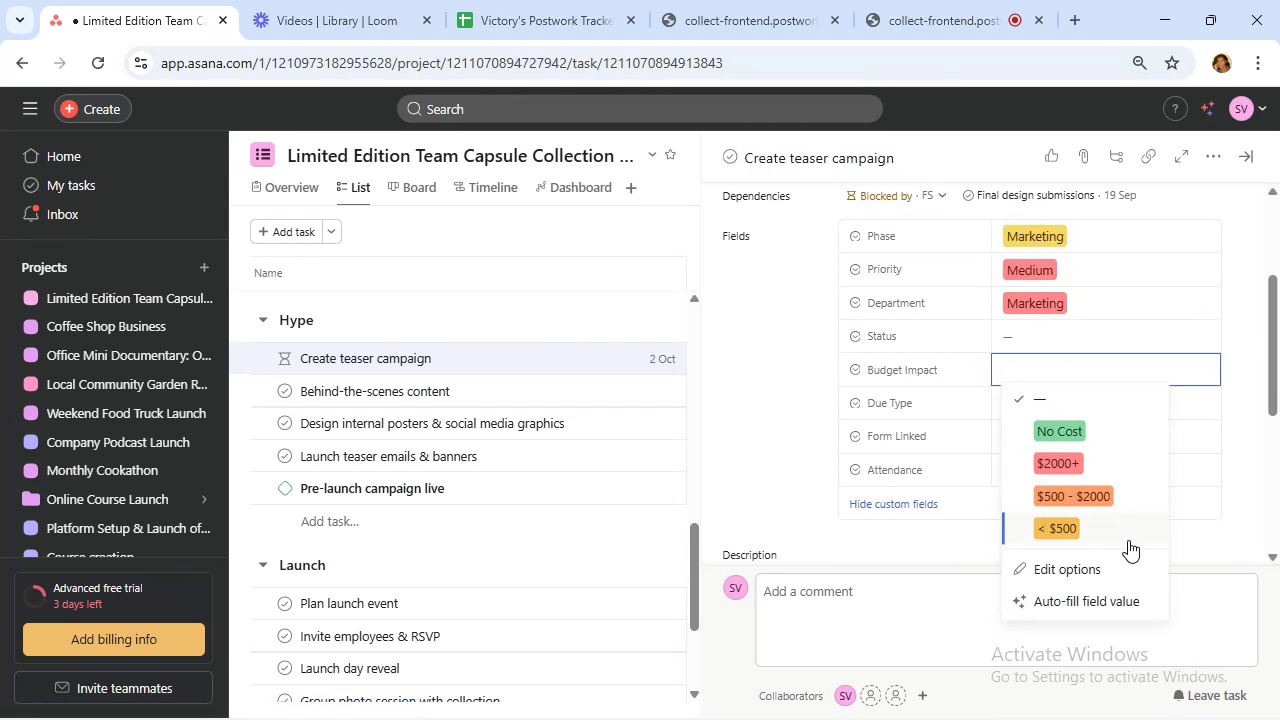 
left_click([1111, 524])
 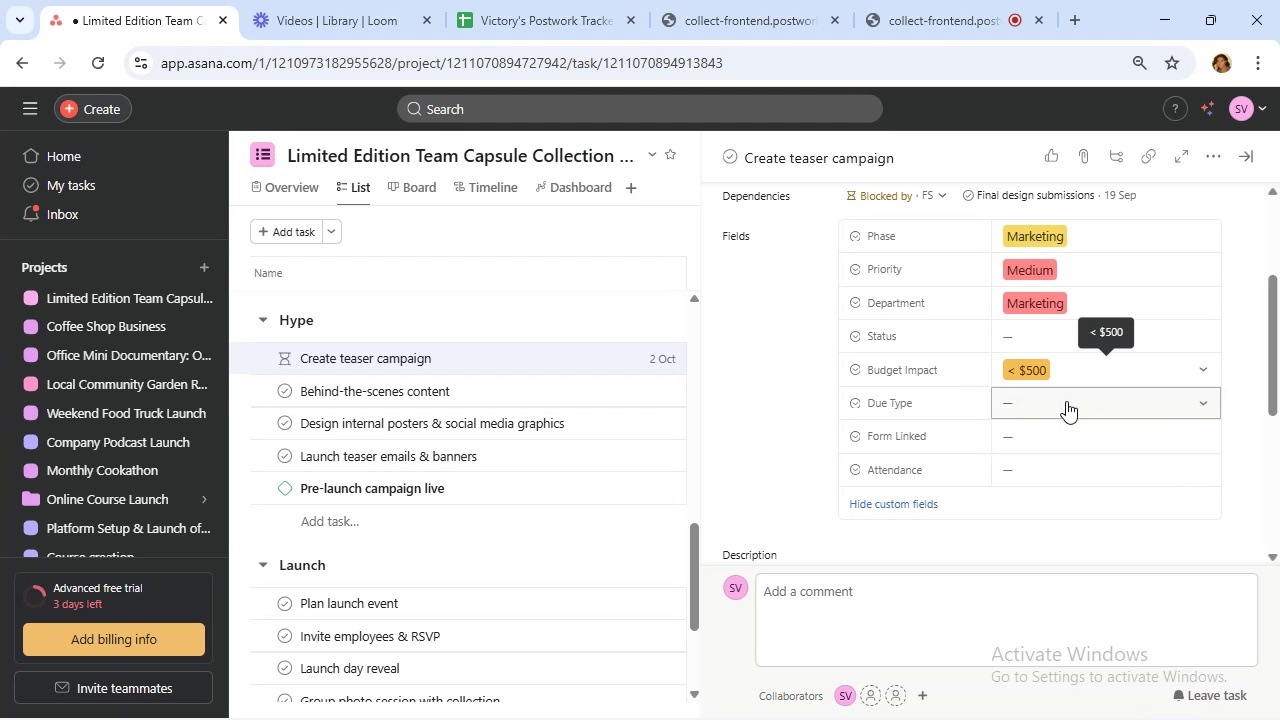 
wait(6.61)
 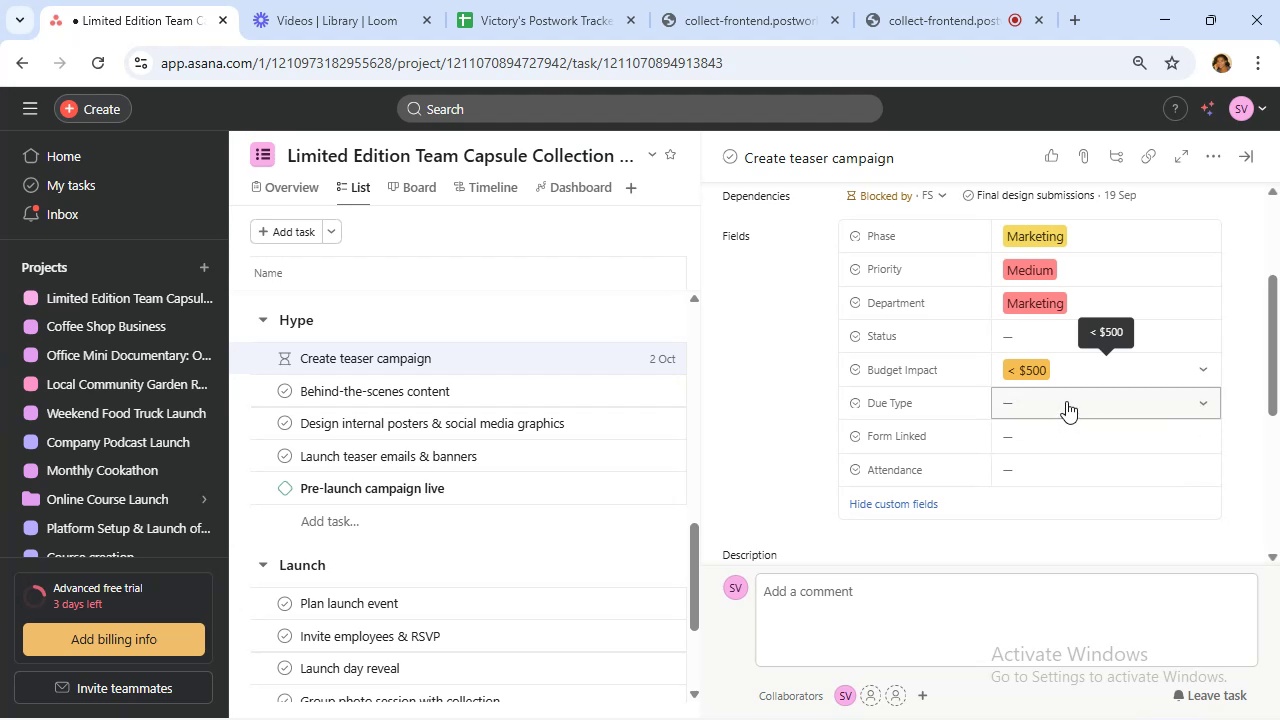 
left_click([1066, 401])
 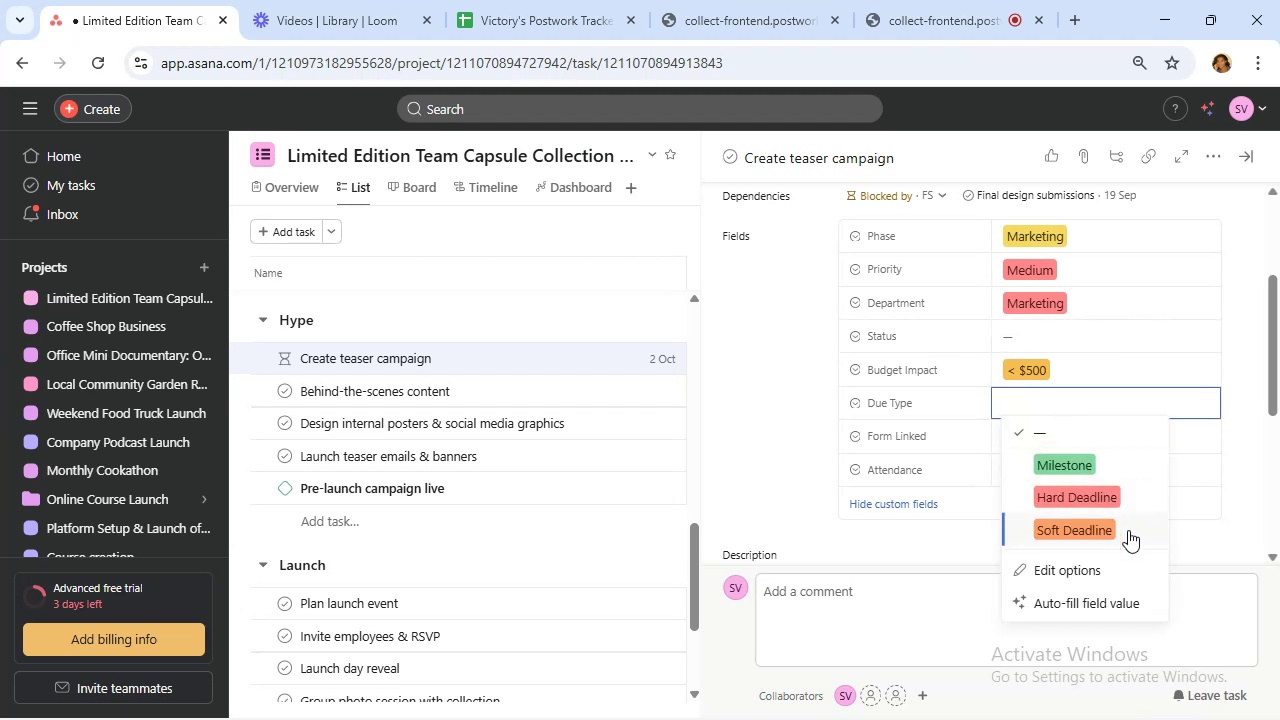 
left_click([1129, 531])
 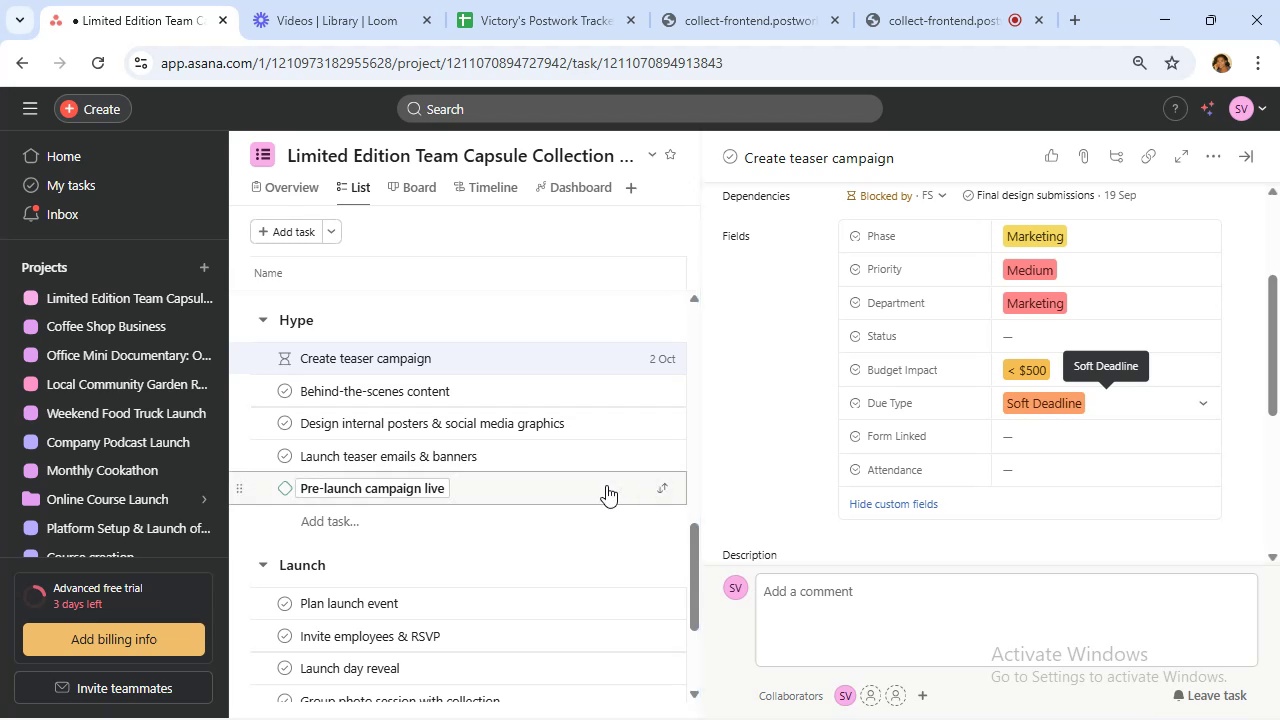 
left_click([564, 404])
 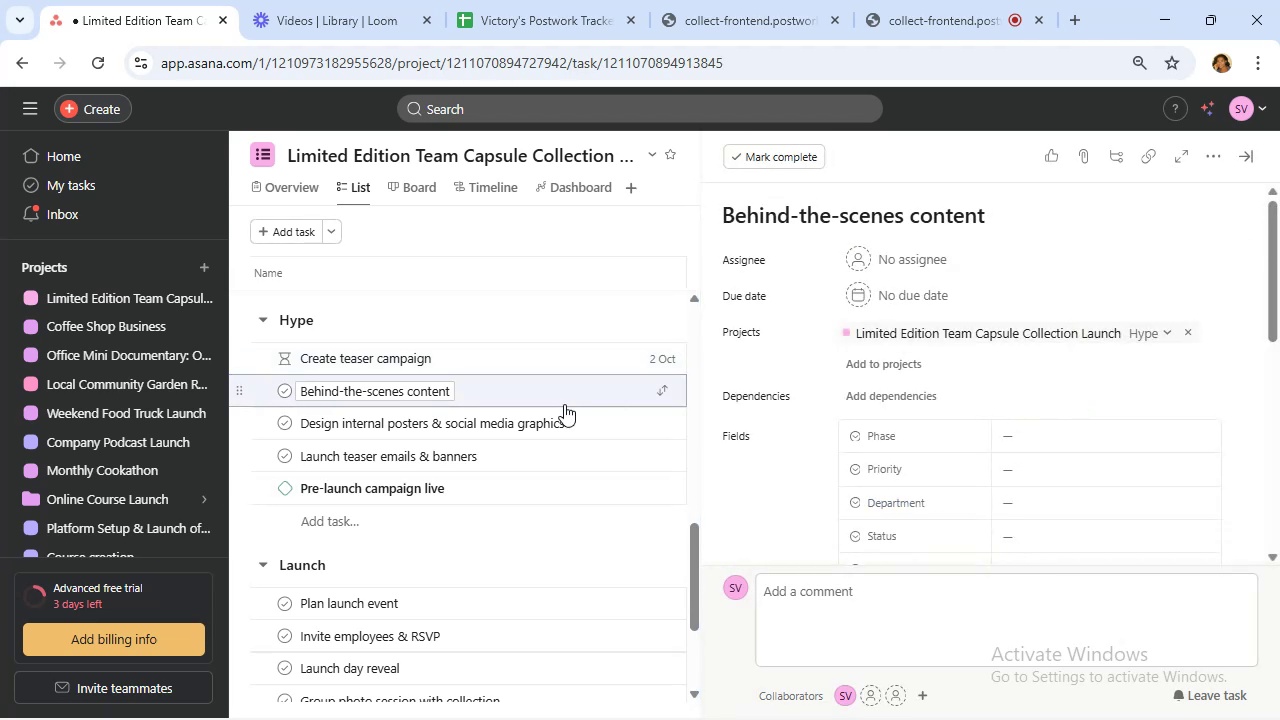 
wait(7.42)
 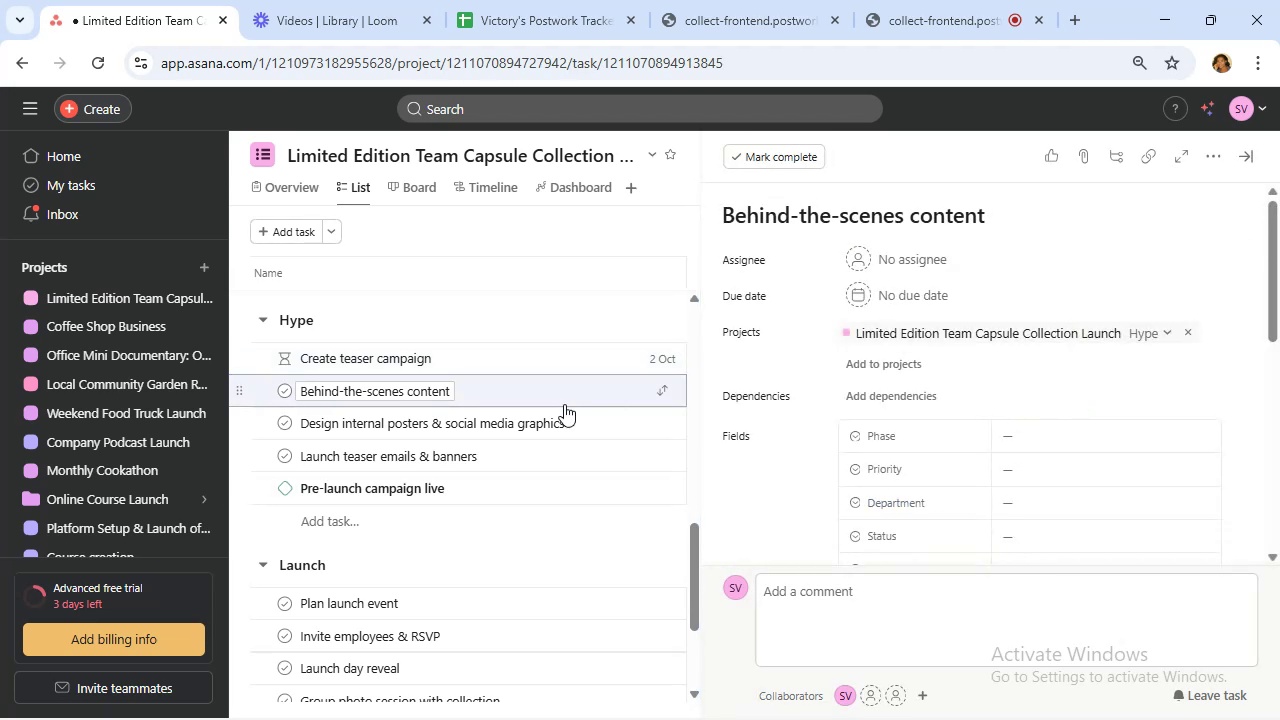 
left_click([867, 282])
 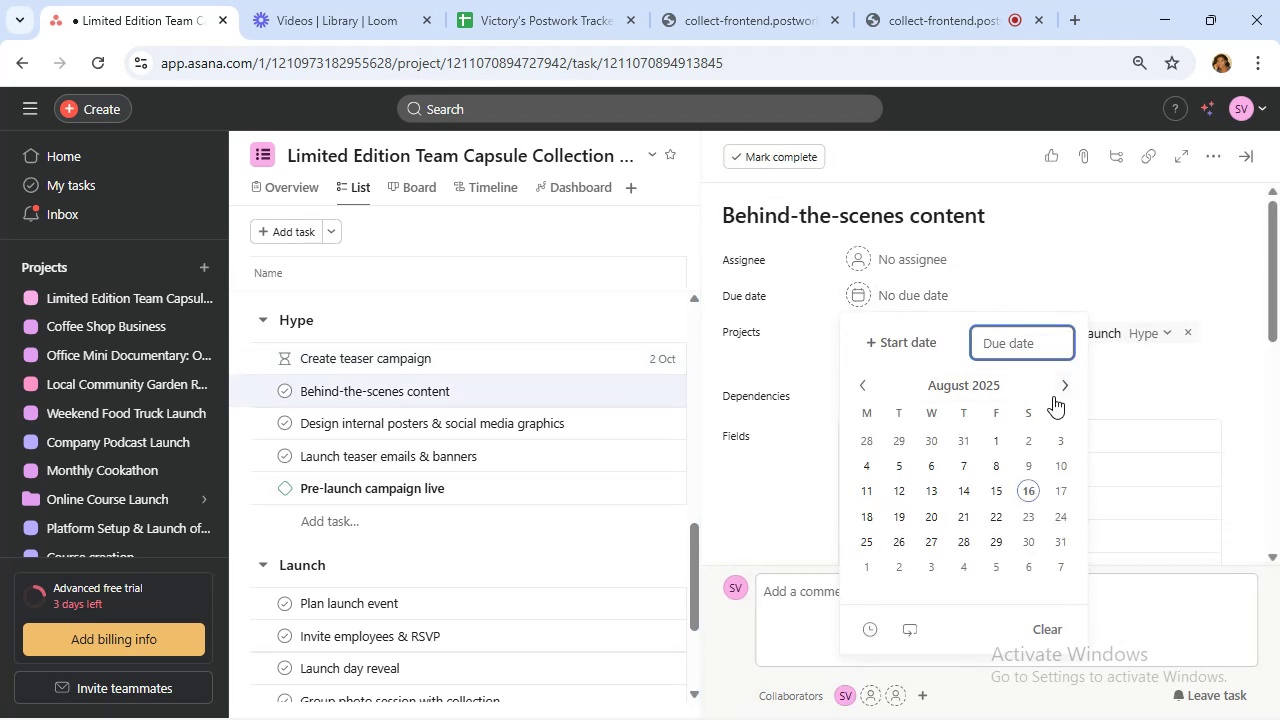 
left_click([1056, 393])
 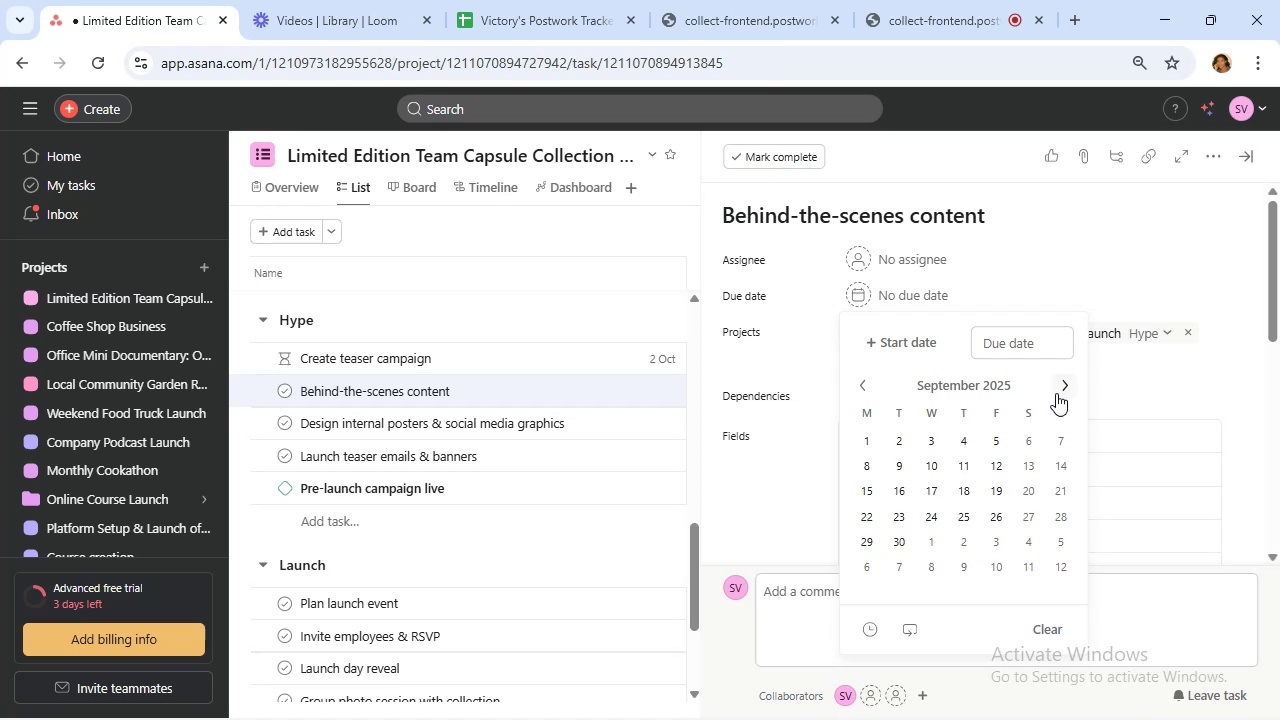 
left_click([1056, 393])
 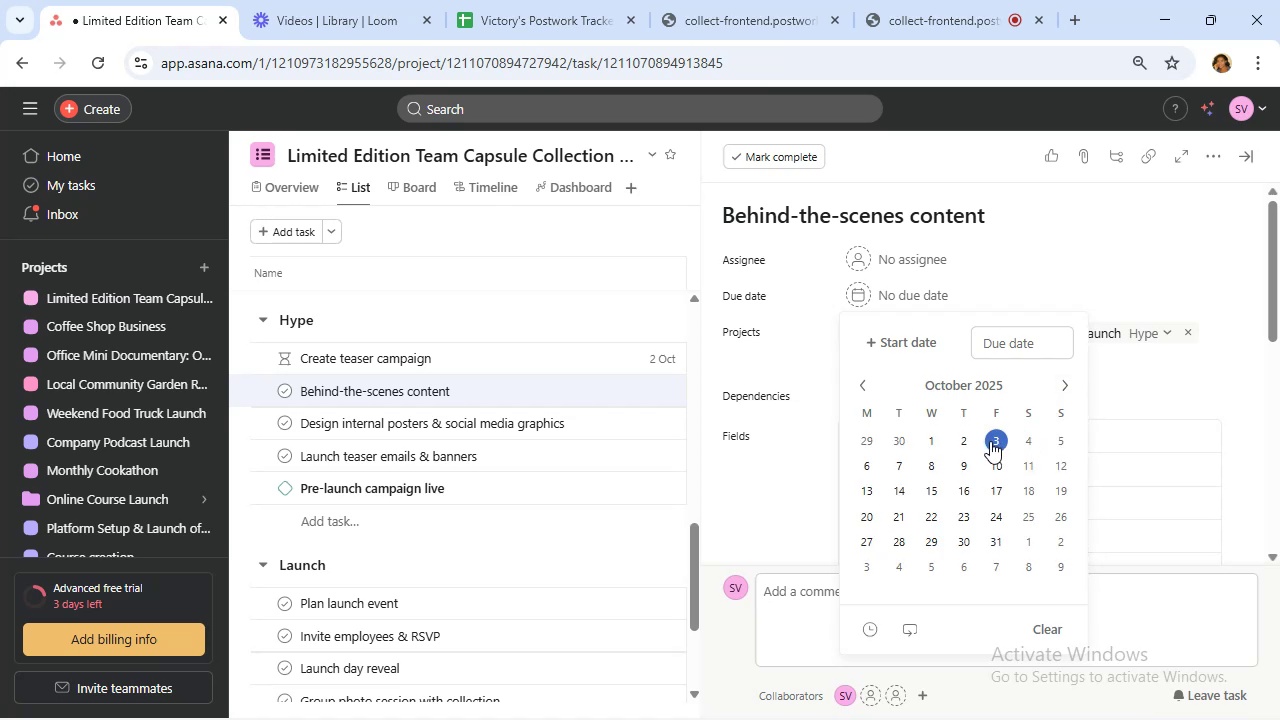 
left_click([990, 441])
 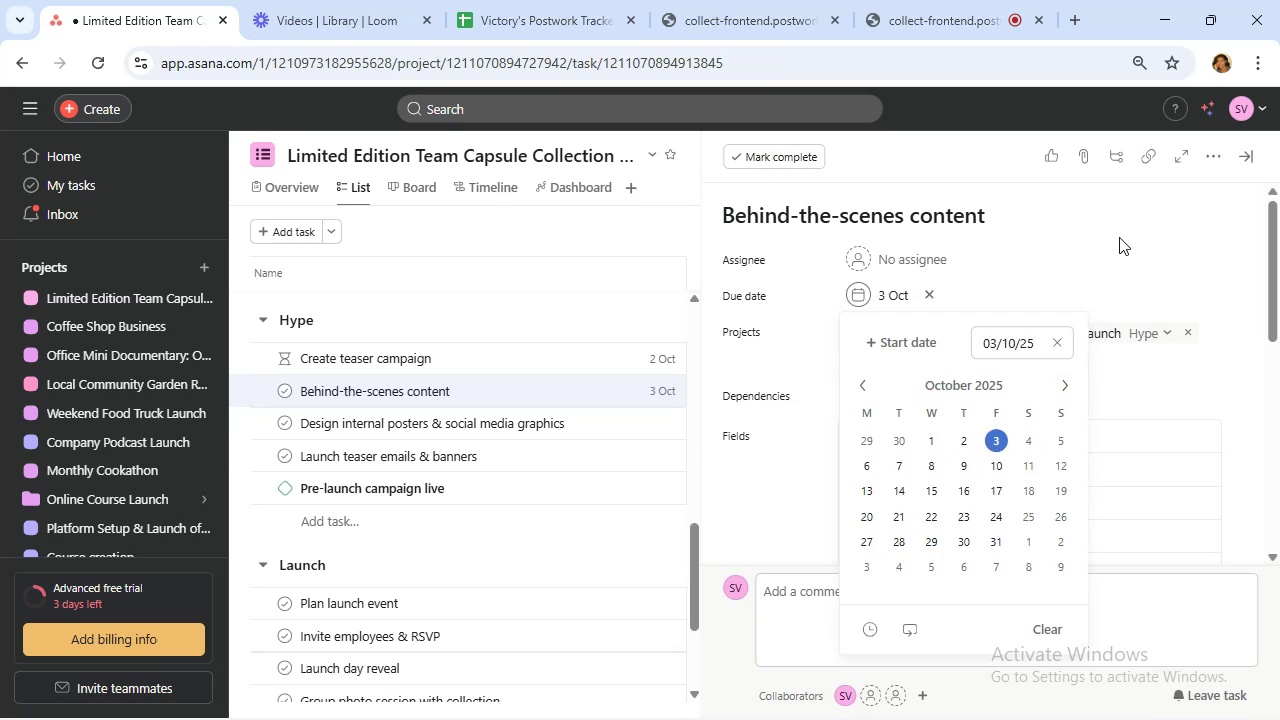 
left_click([1120, 235])
 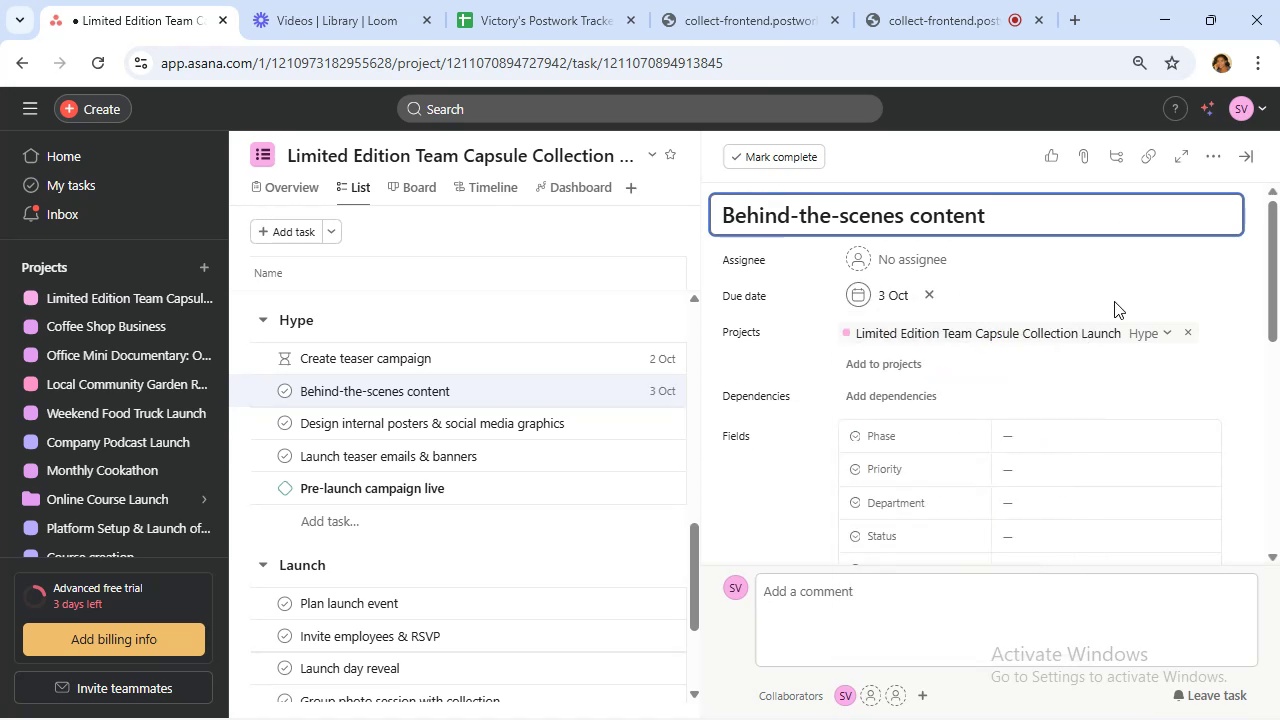 
scroll: coordinate [1114, 301], scroll_direction: down, amount: 1.0
 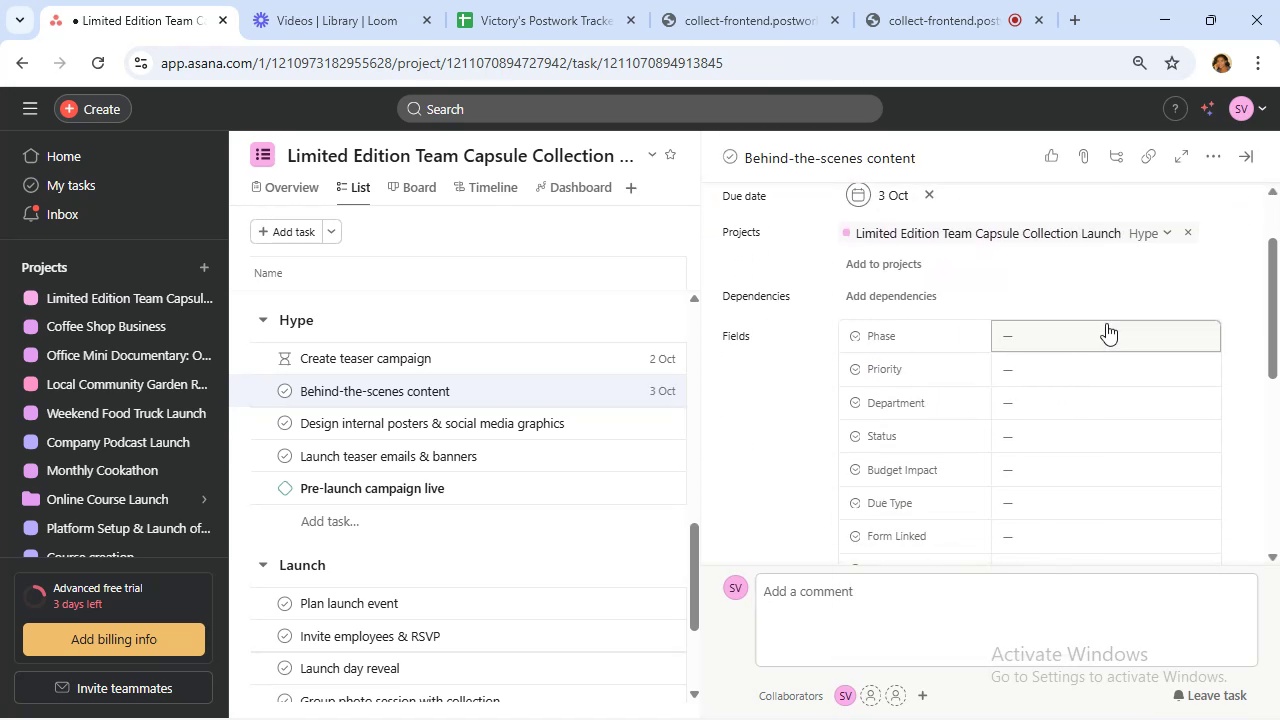 
left_click([1106, 323])
 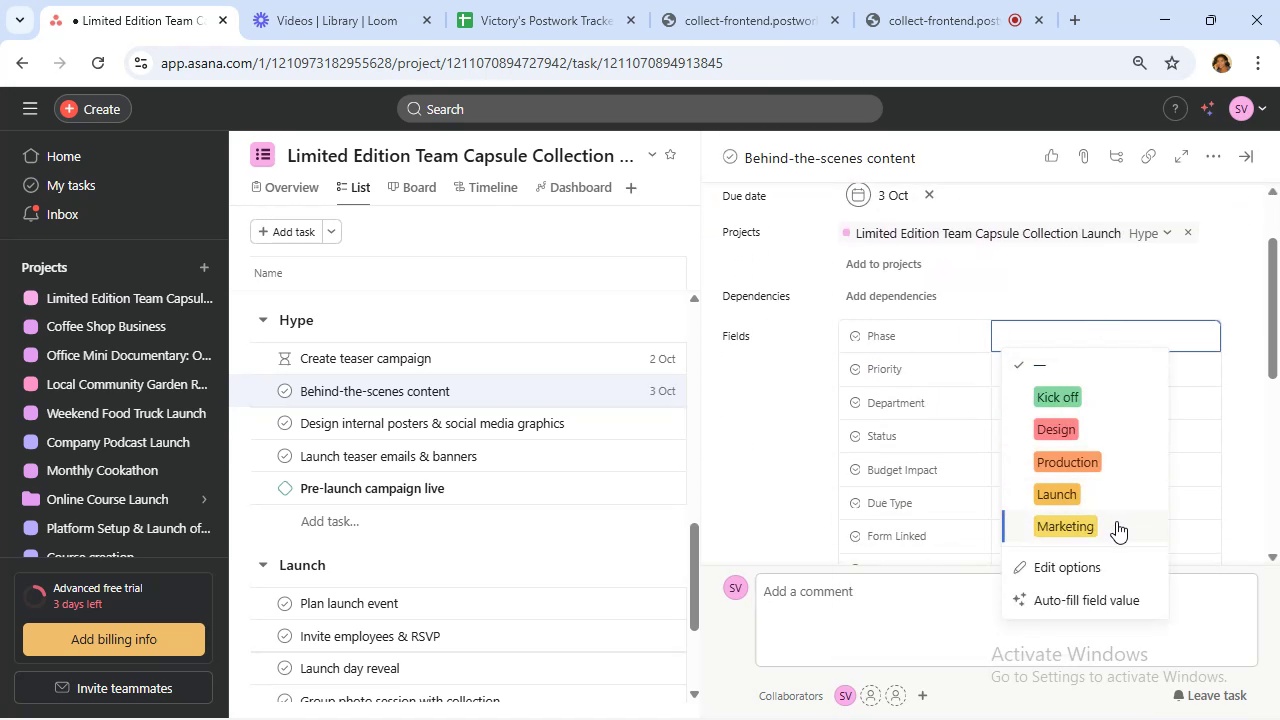 
left_click([1116, 521])
 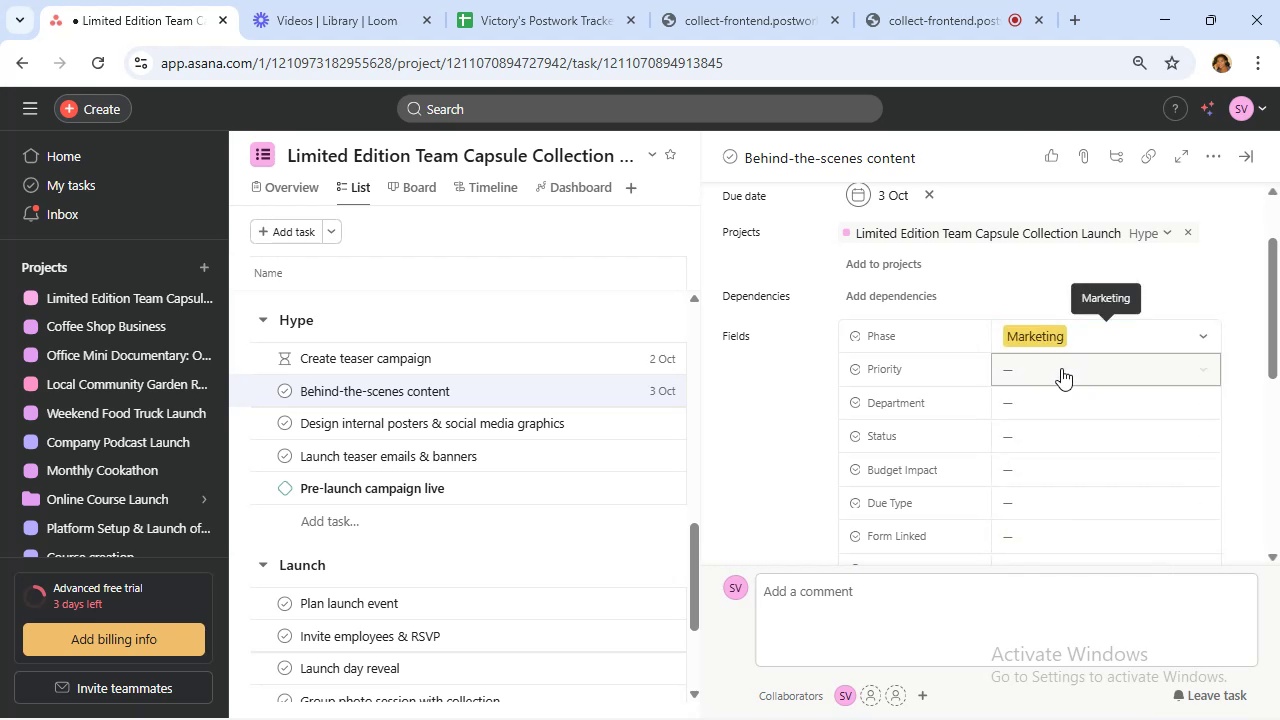 
left_click([1061, 368])
 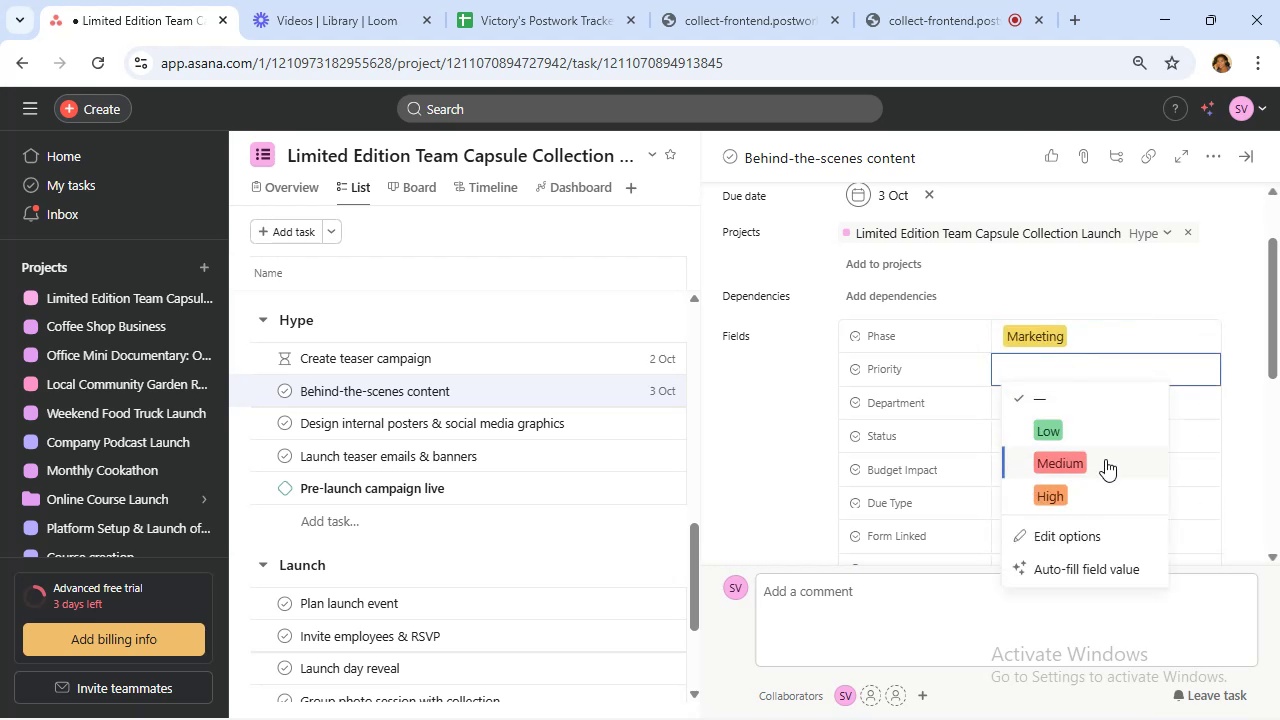 
left_click([1105, 459])
 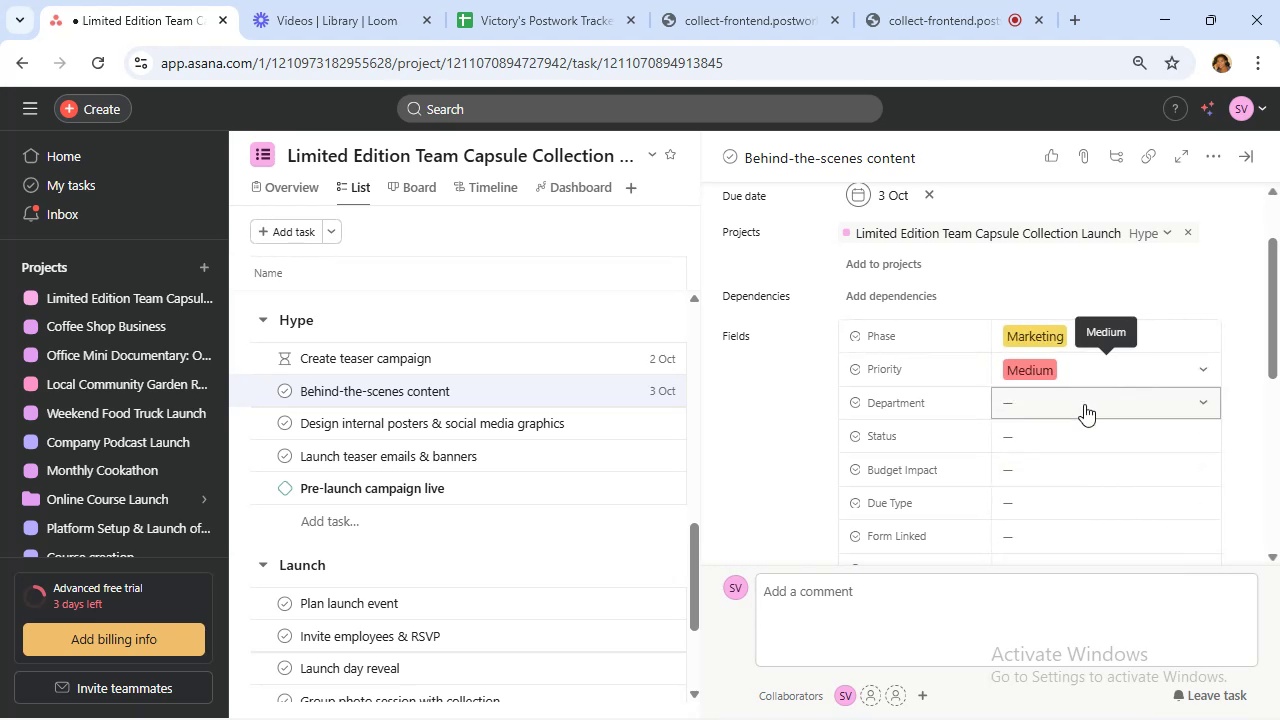 
left_click([1084, 404])
 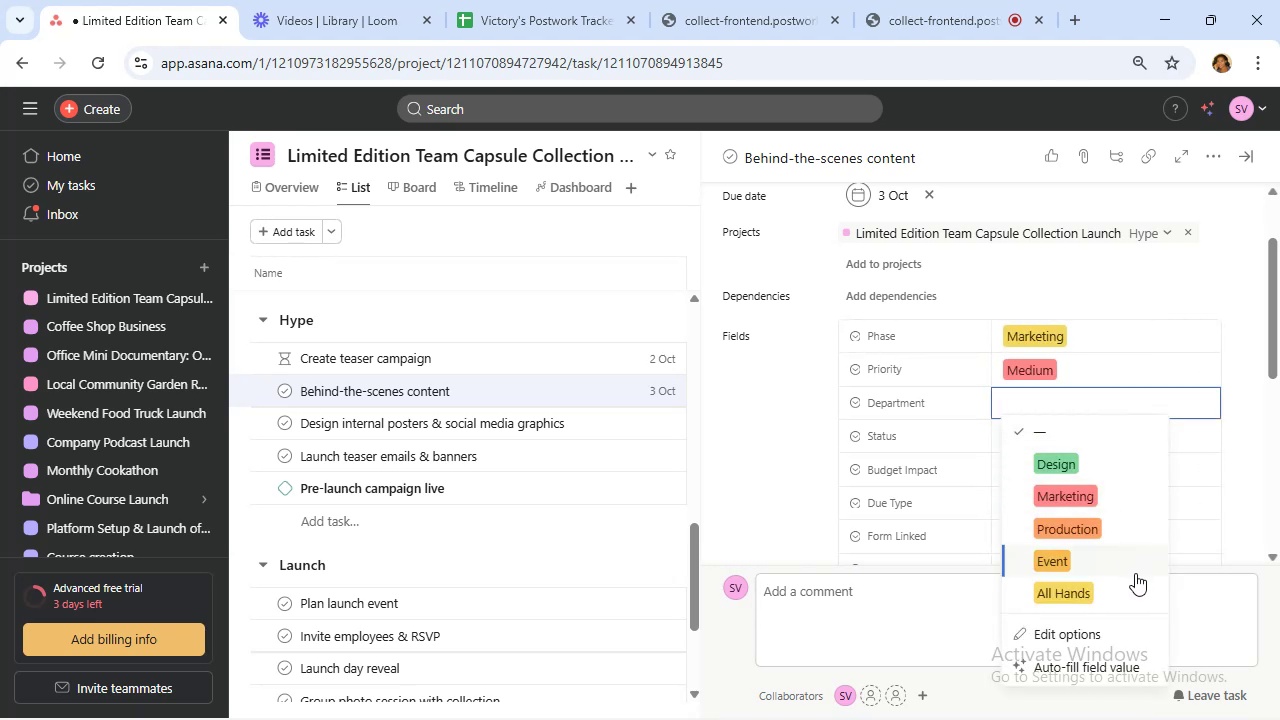 
mouse_move([1066, 460])
 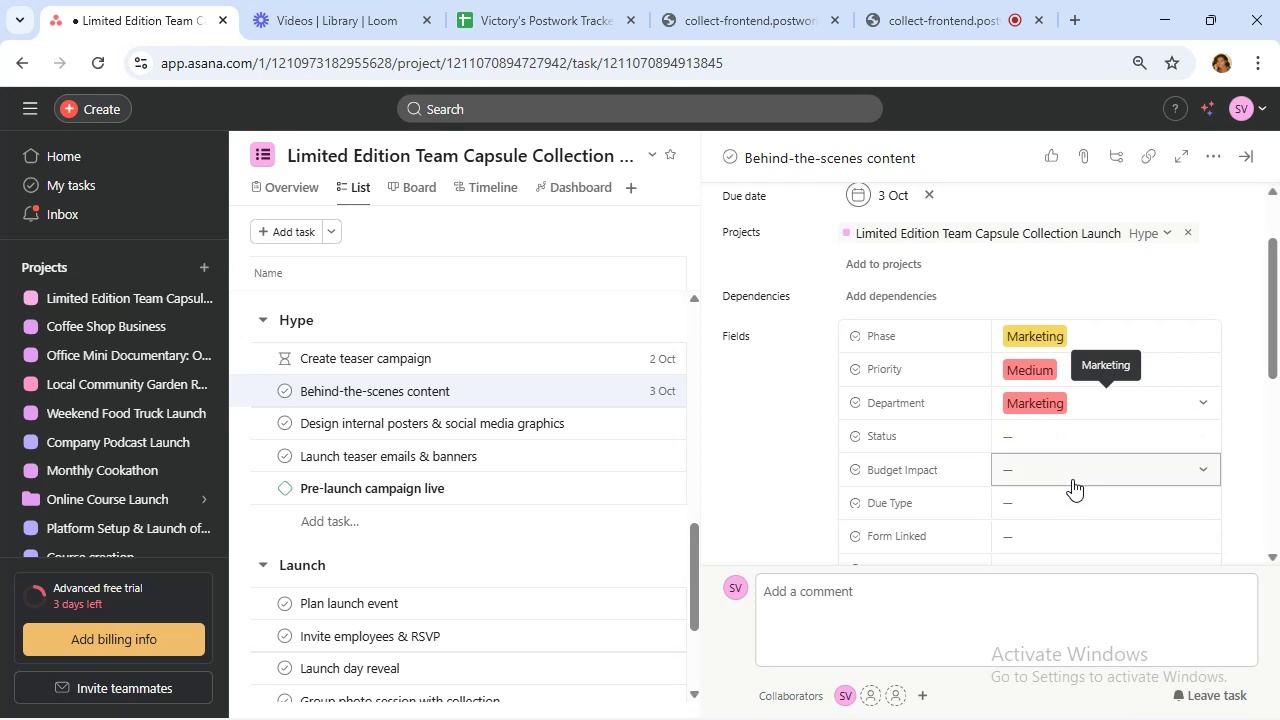 
left_click([1072, 479])
 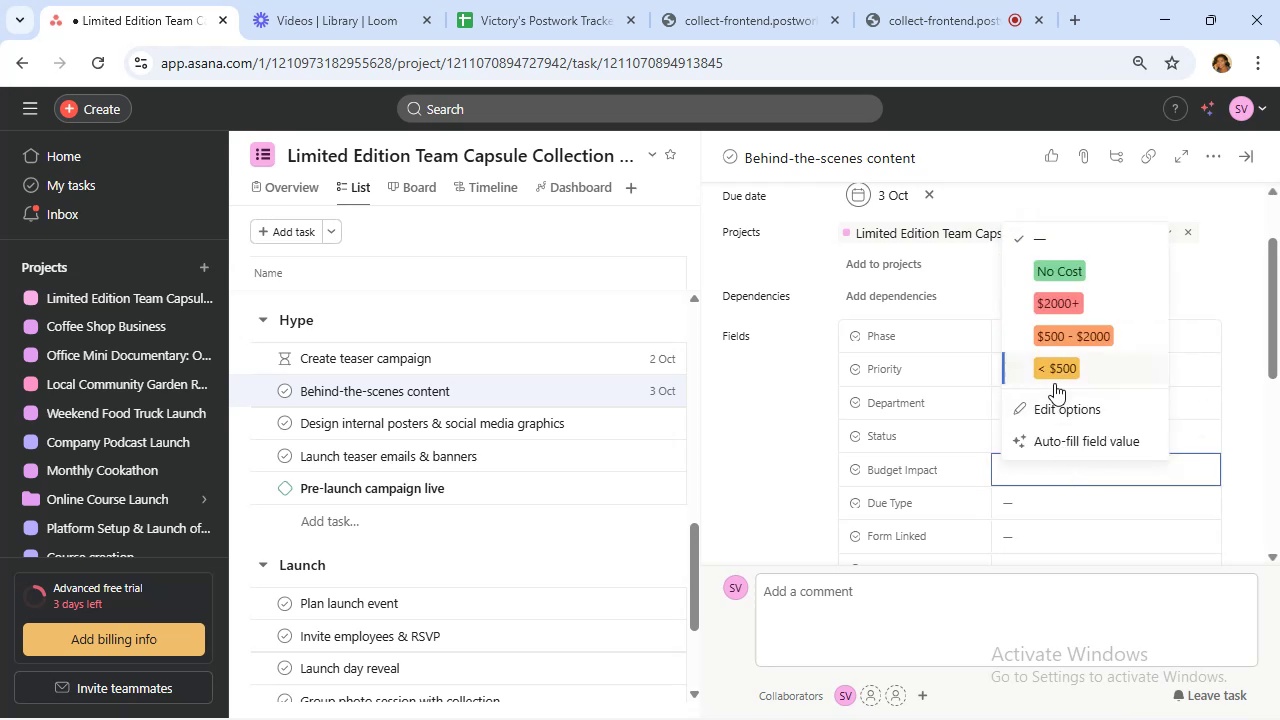 
left_click([1053, 380])
 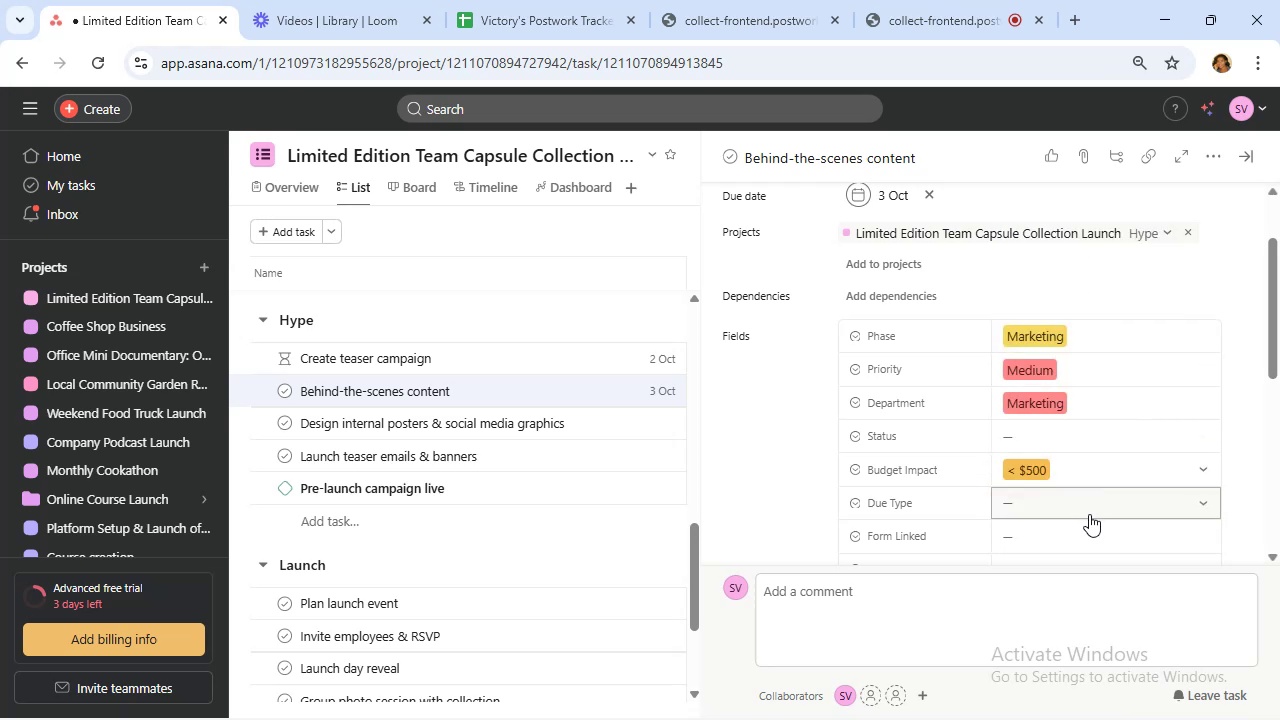 
left_click([1089, 514])
 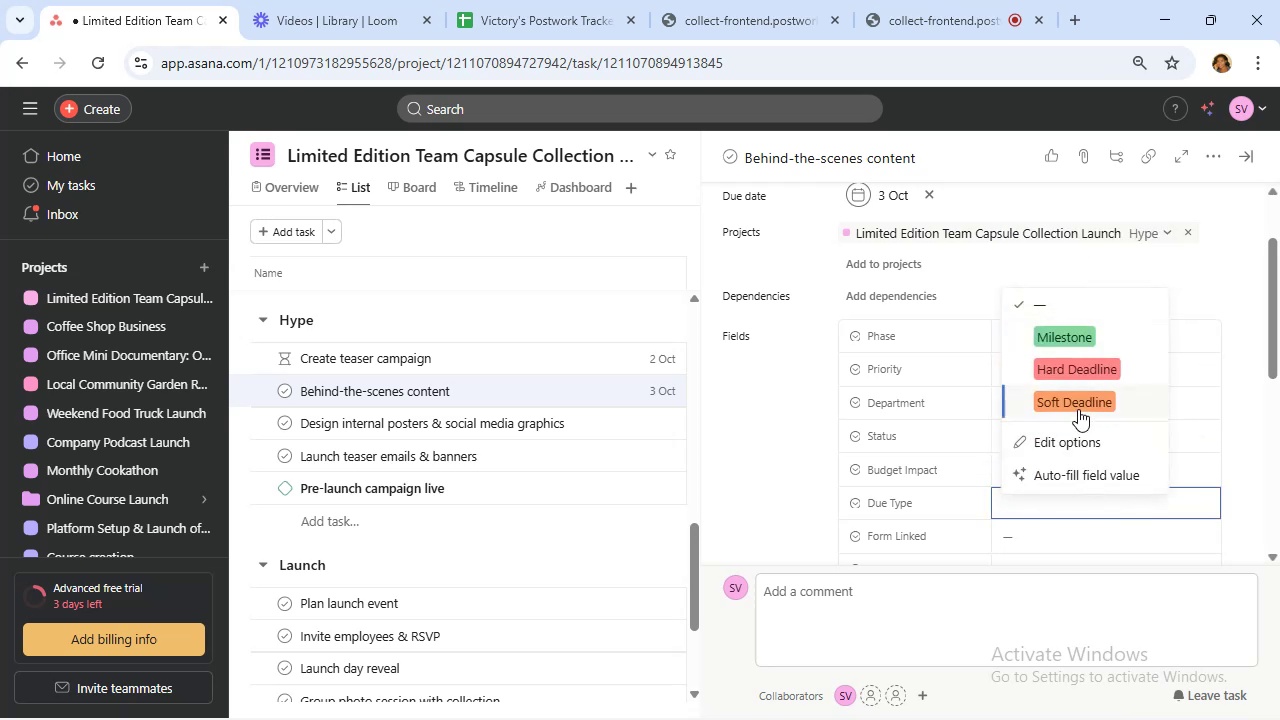 
left_click([1077, 408])
 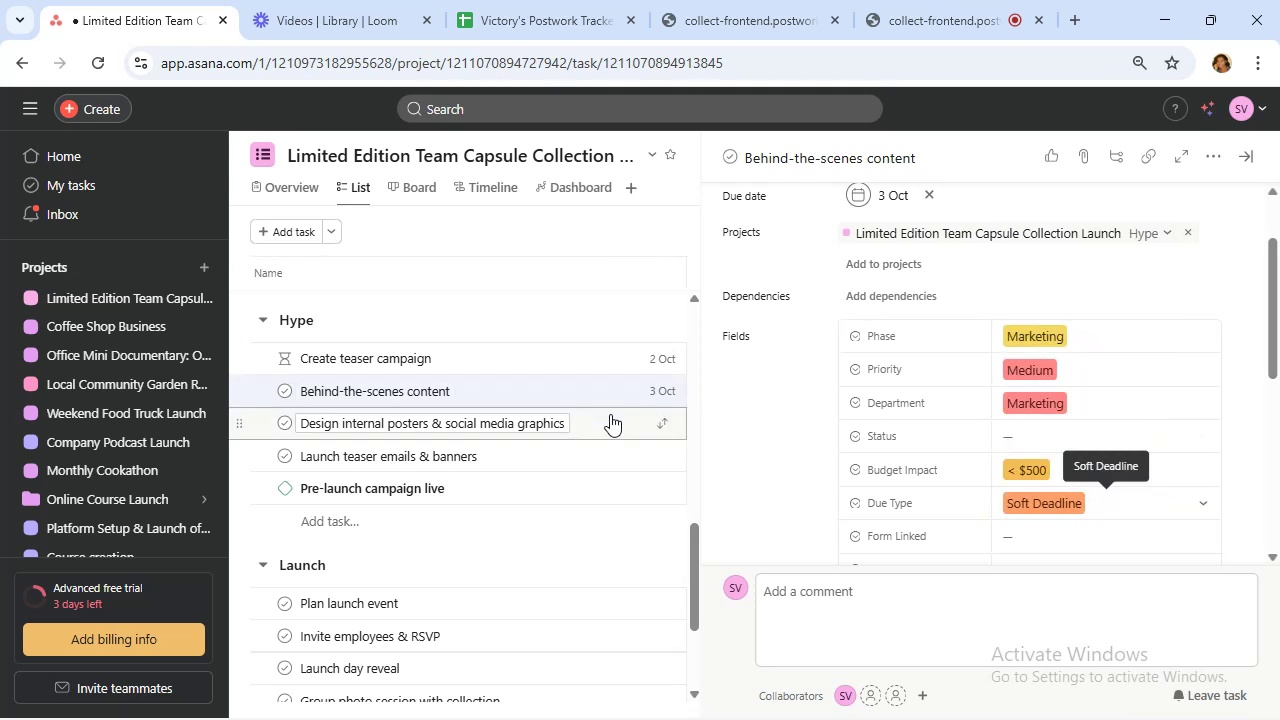 
left_click([610, 414])
 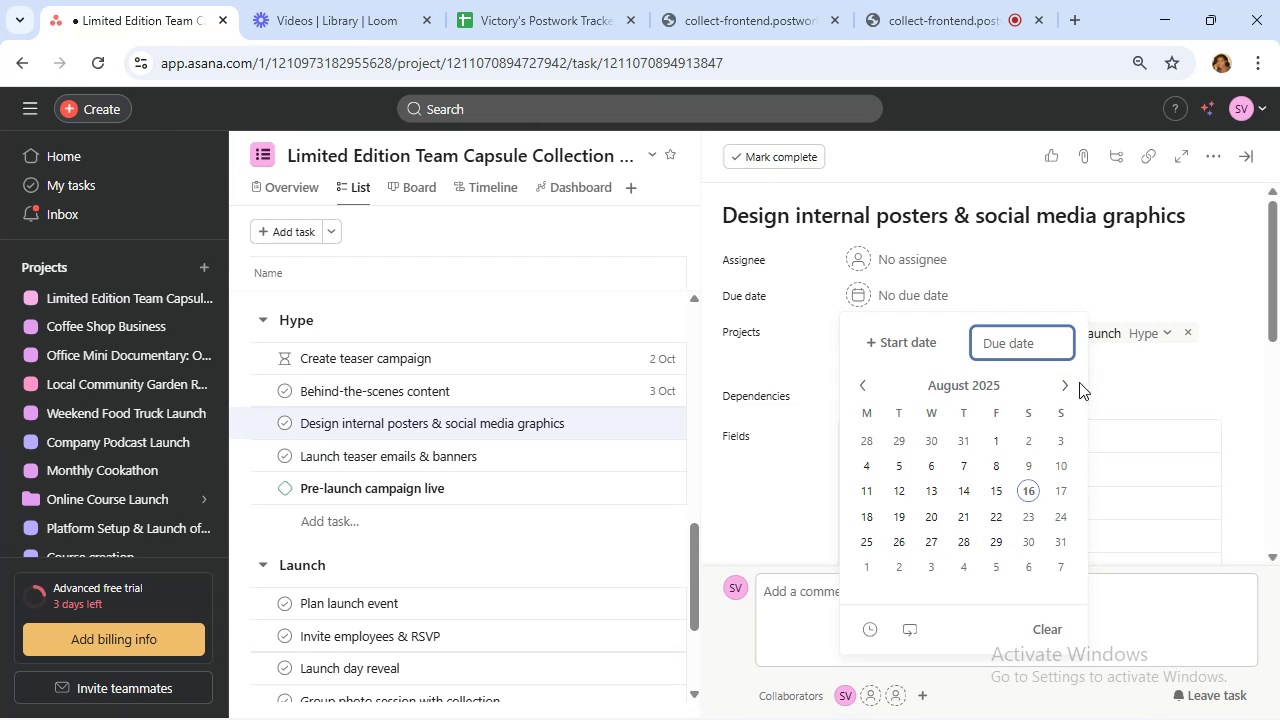 
wait(5.51)
 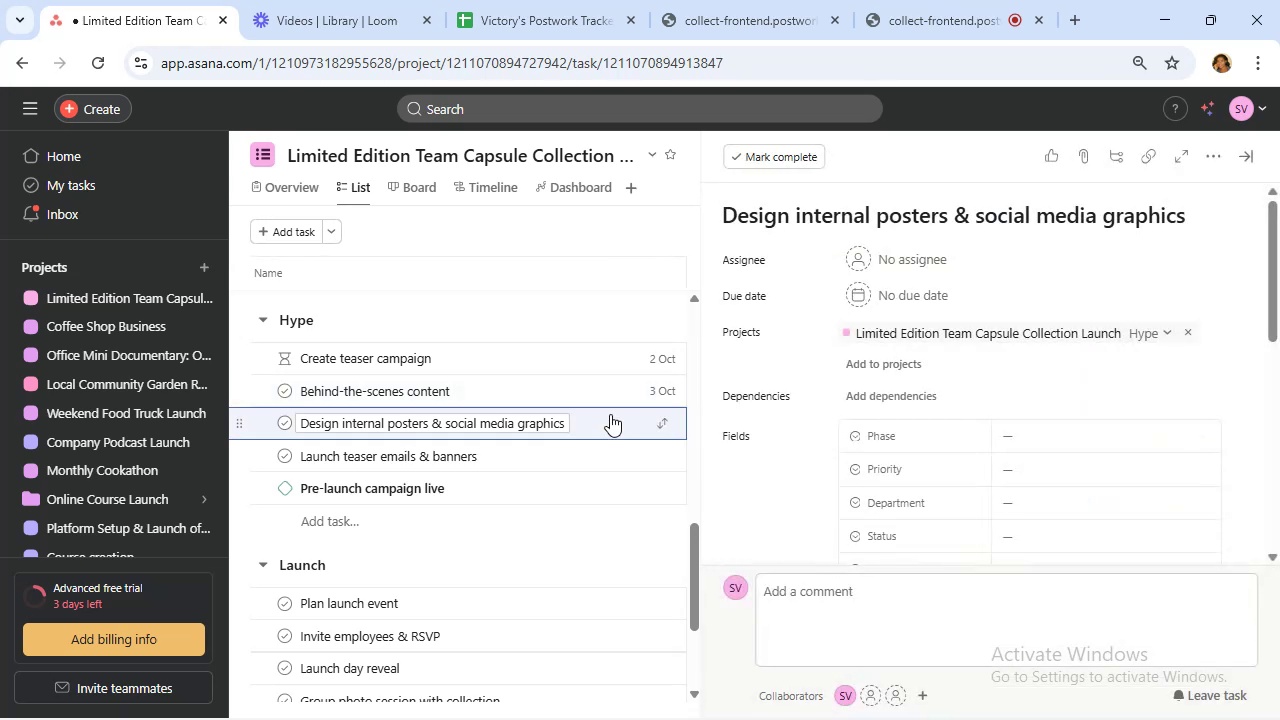 
left_click([1065, 384])
 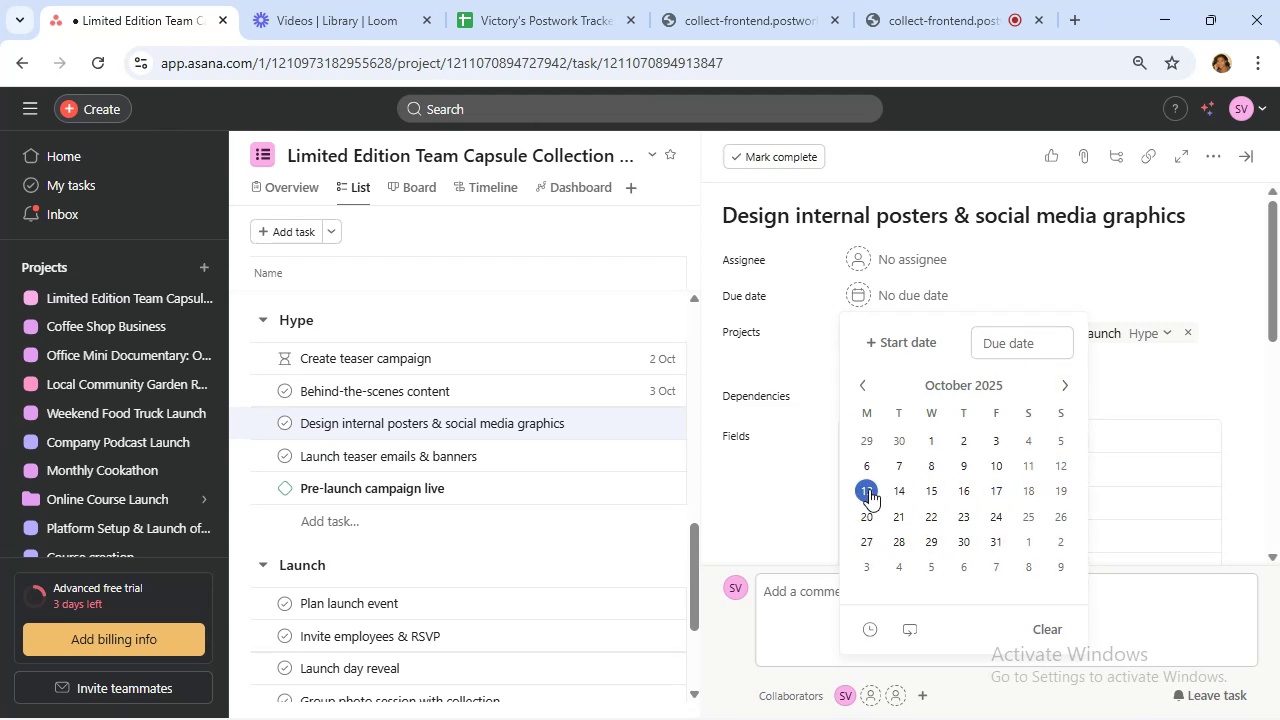 
left_click([860, 464])
 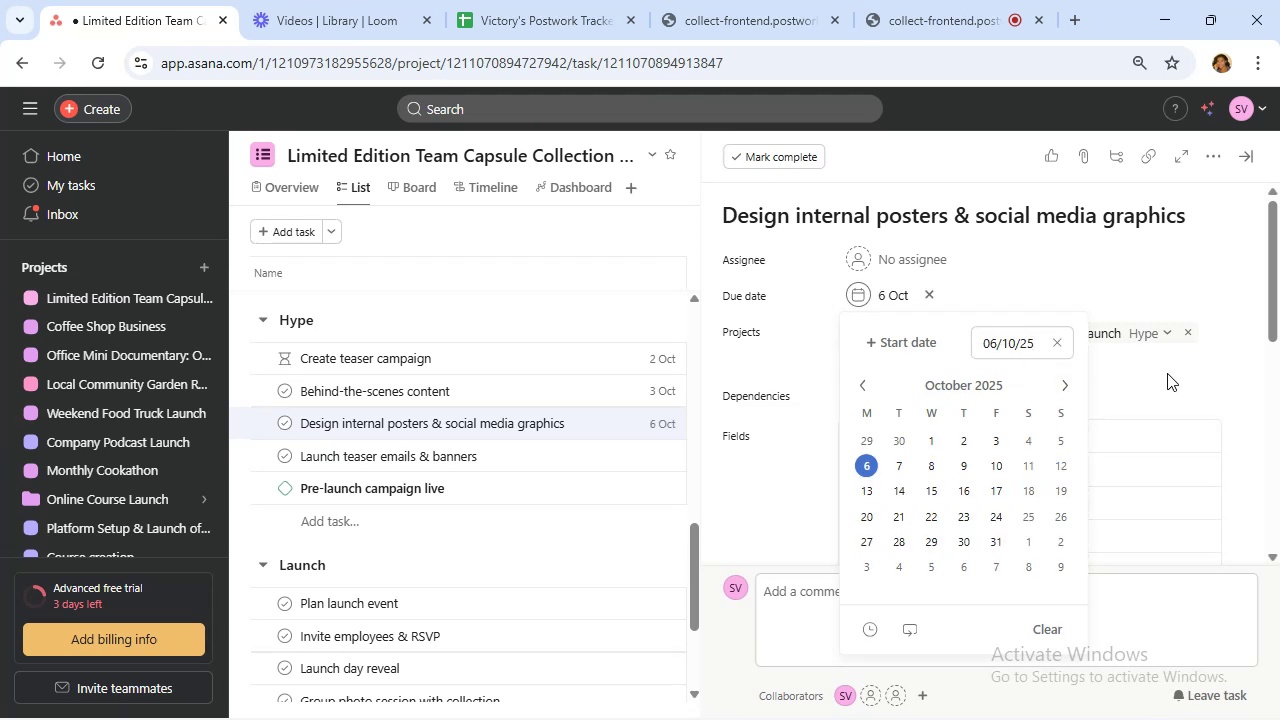 
left_click([1174, 383])
 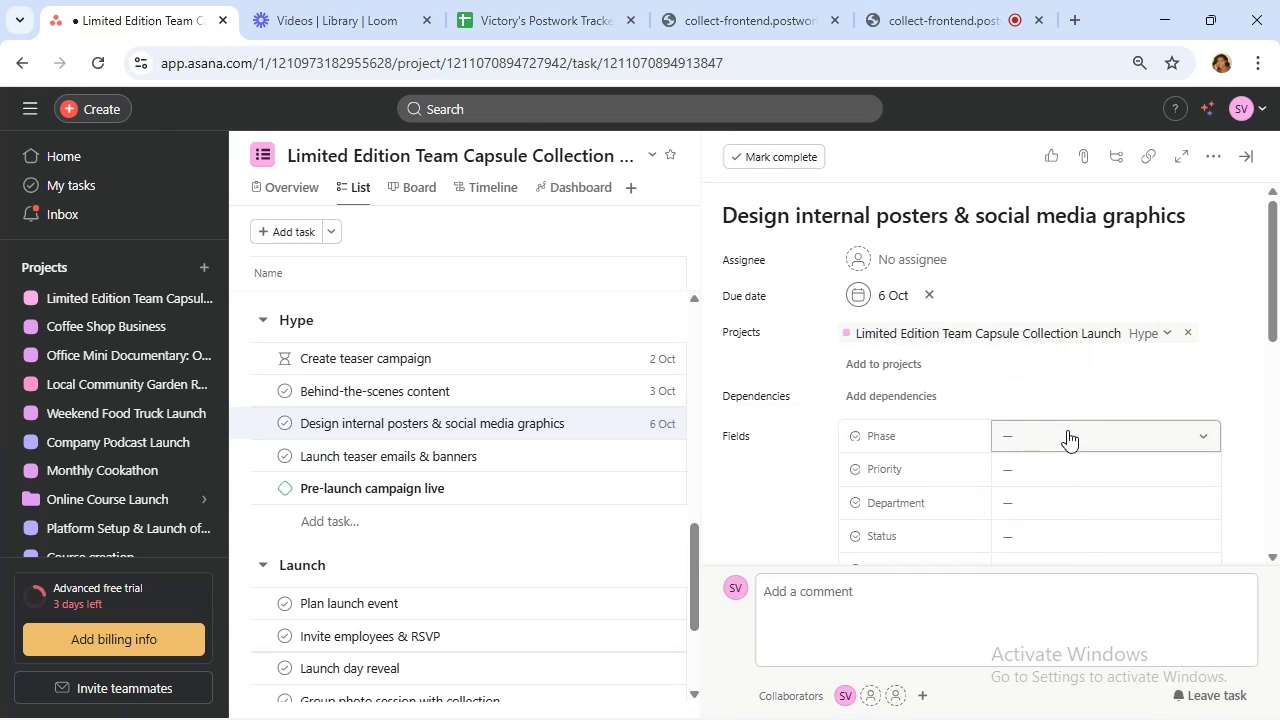 
left_click([1067, 430])
 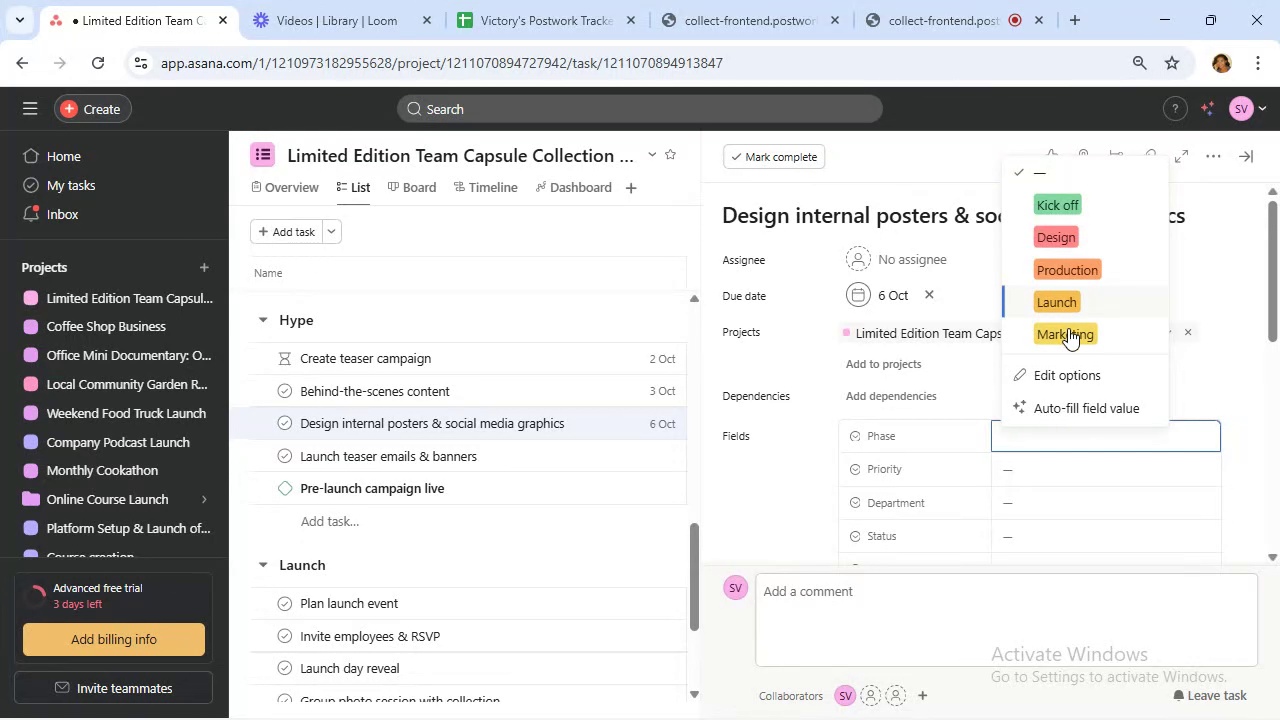 
left_click([1068, 331])
 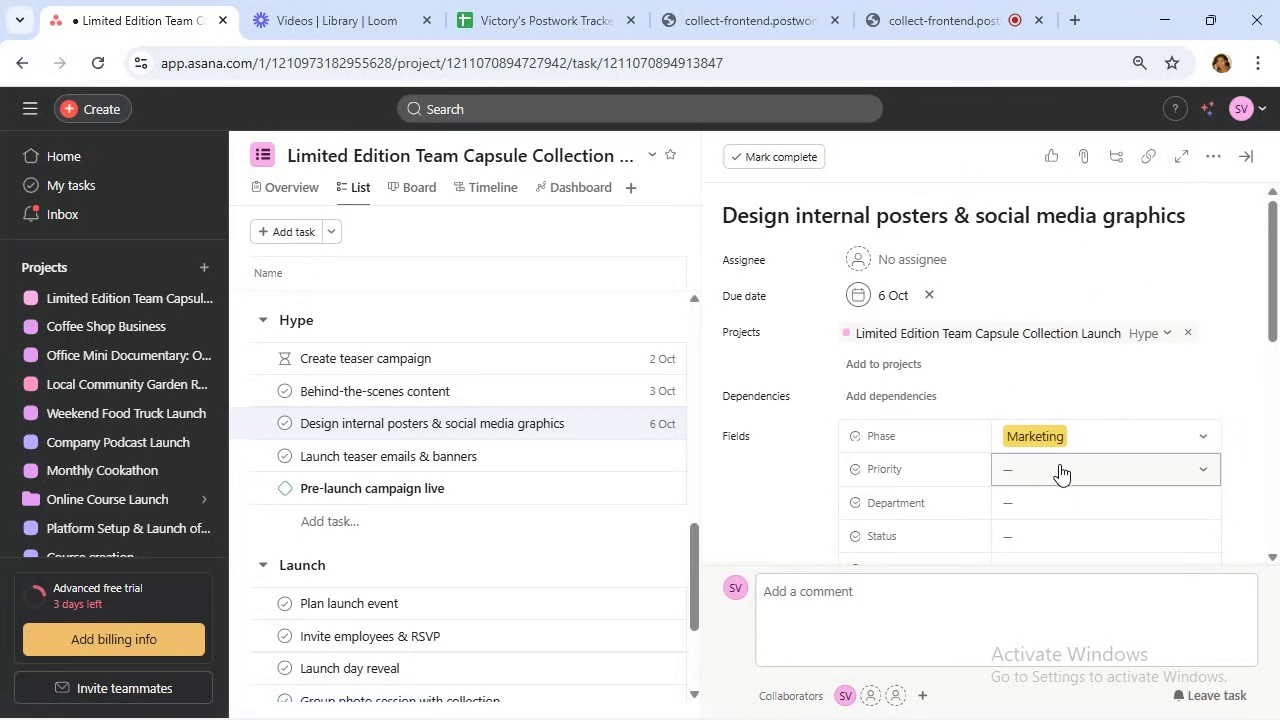 
left_click([1058, 454])
 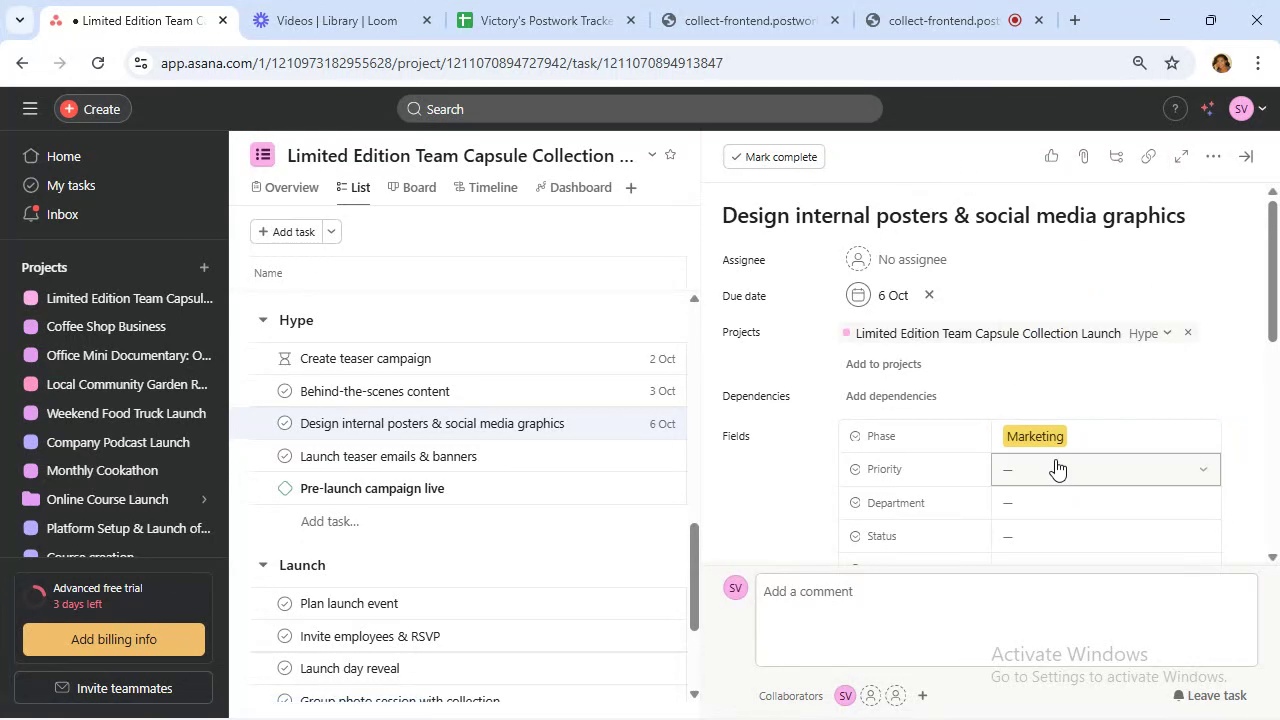 
left_click([1055, 459])
 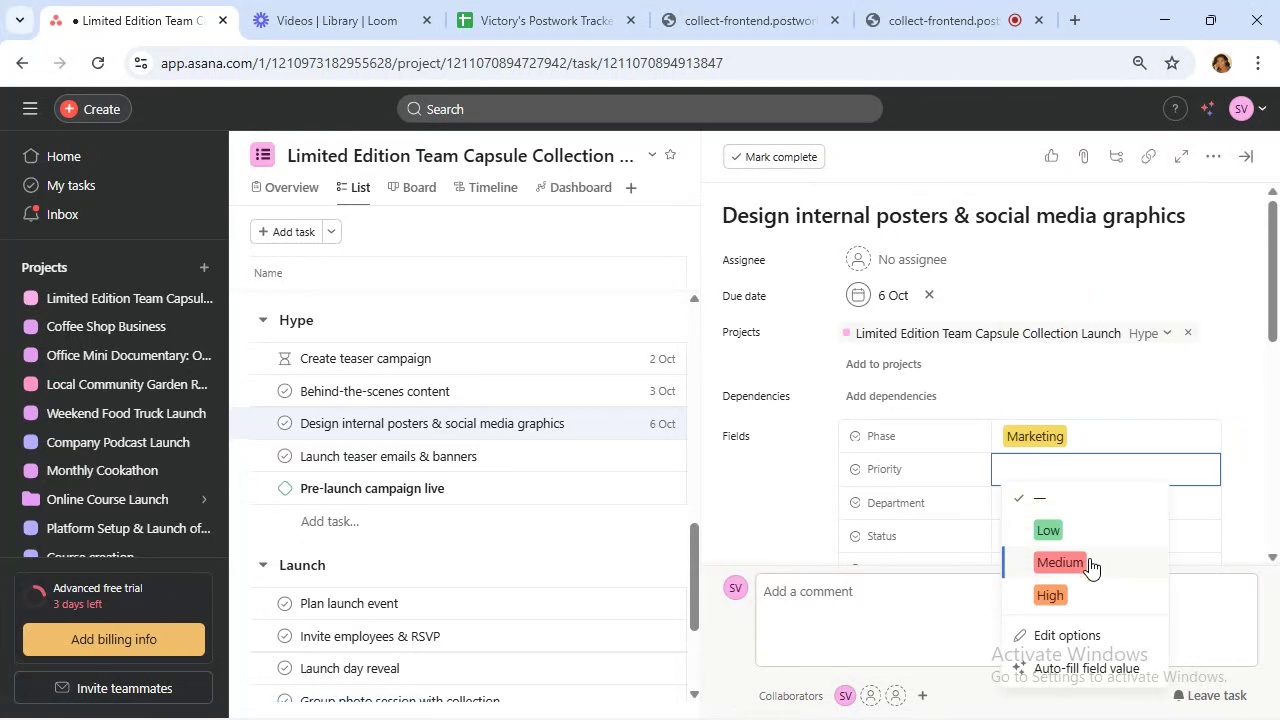 
left_click([1090, 567])
 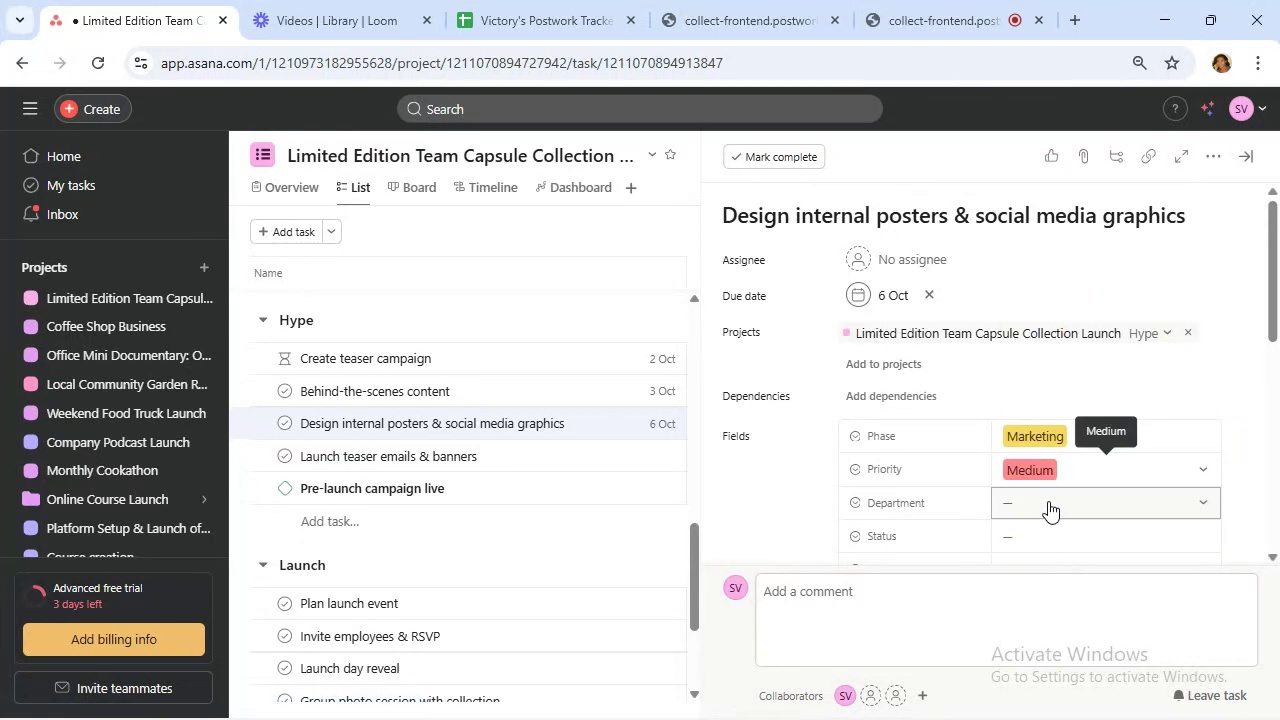 
scroll: coordinate [1048, 501], scroll_direction: down, amount: 1.0
 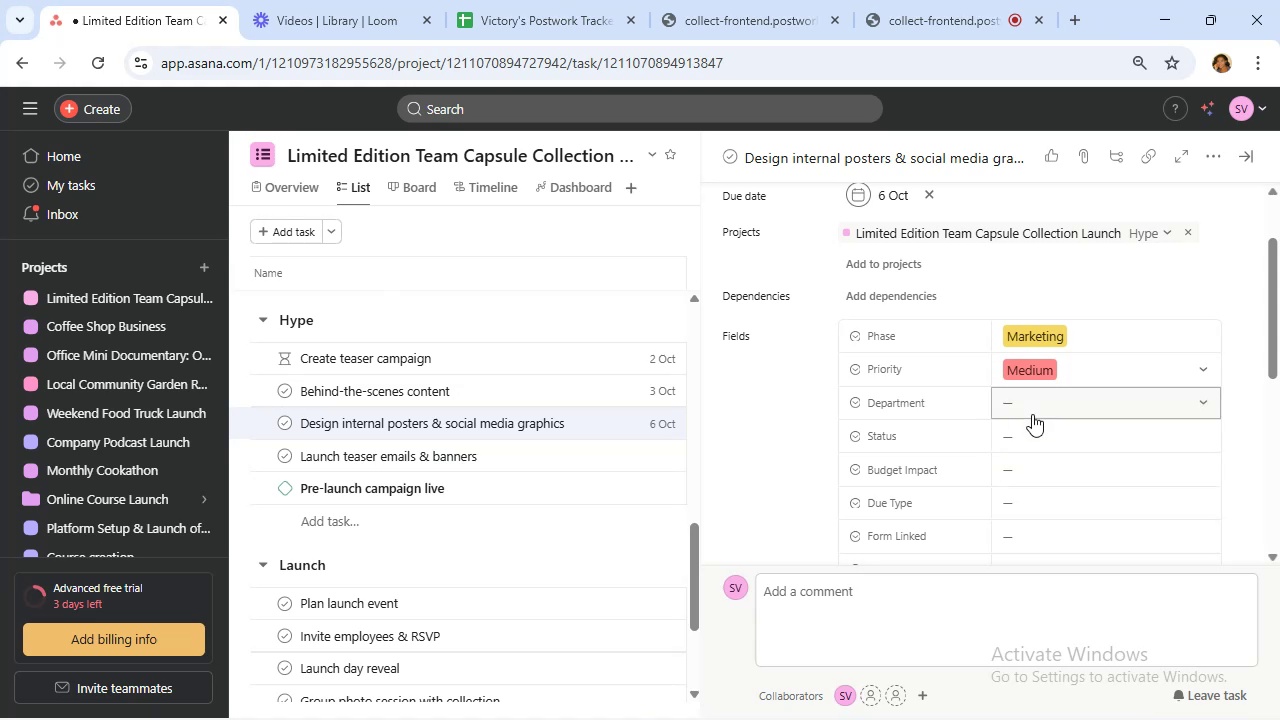 
left_click([1032, 414])
 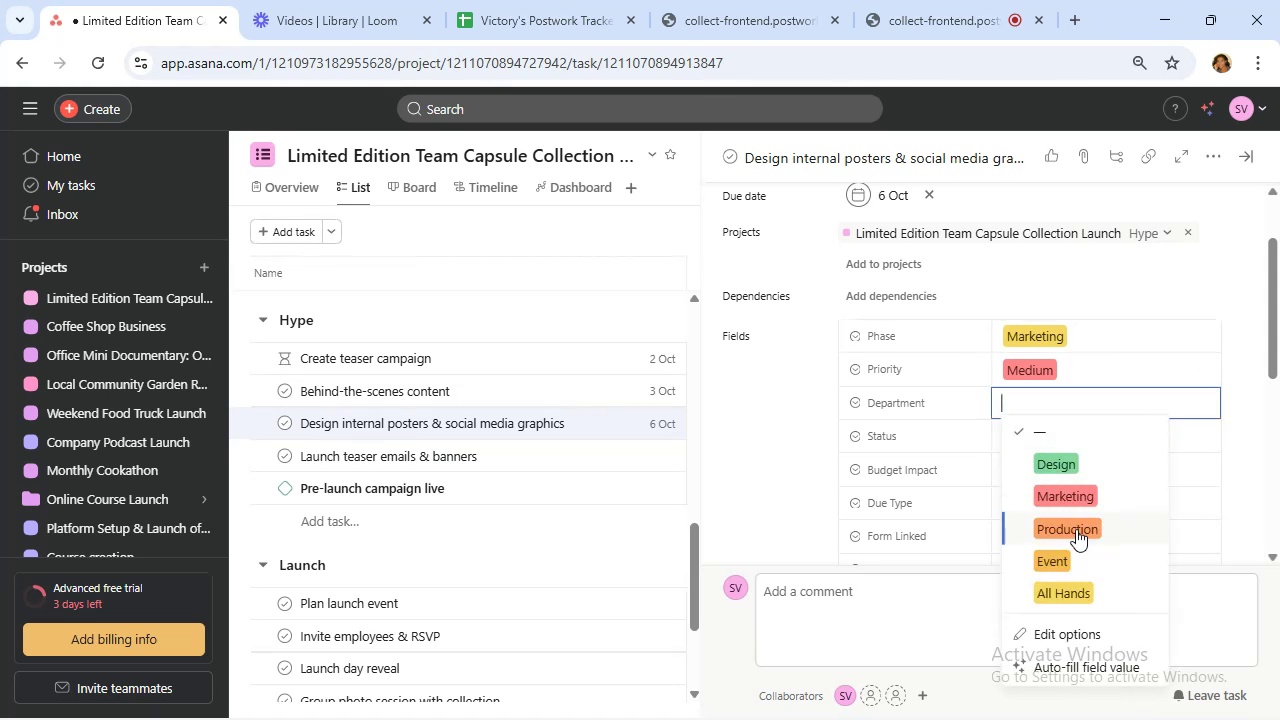 
wait(6.34)
 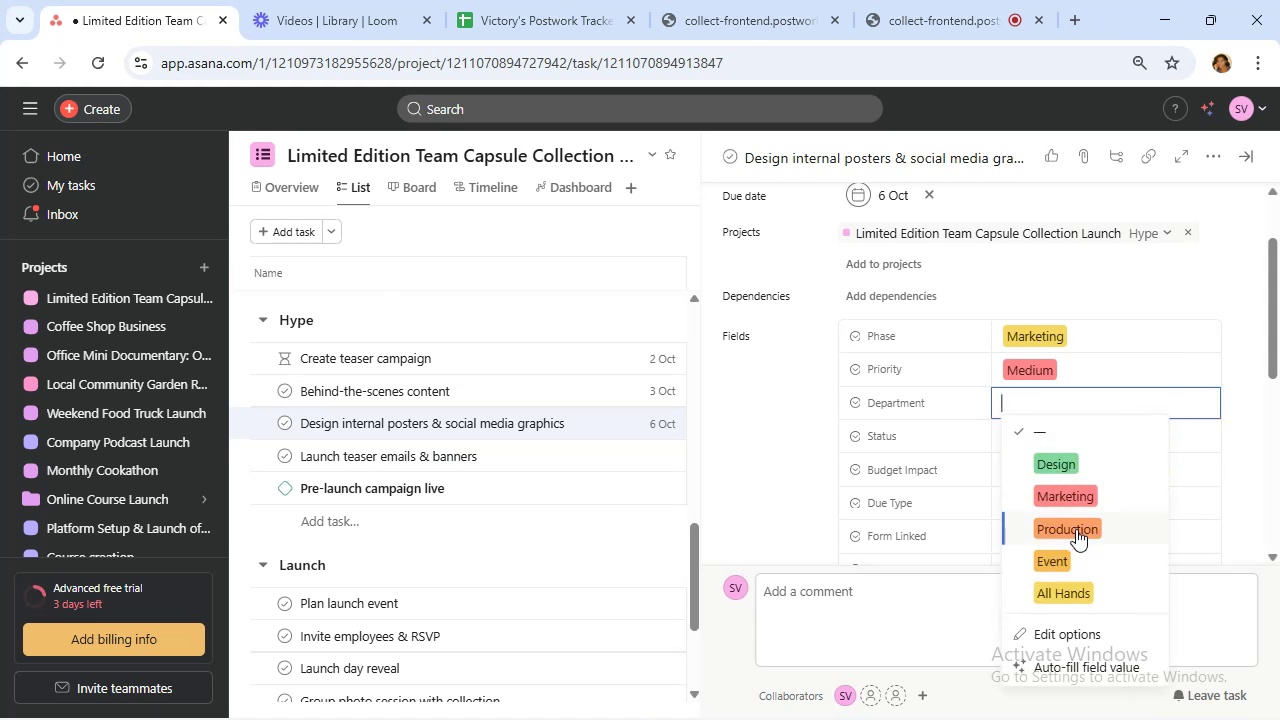 
left_click([1068, 498])
 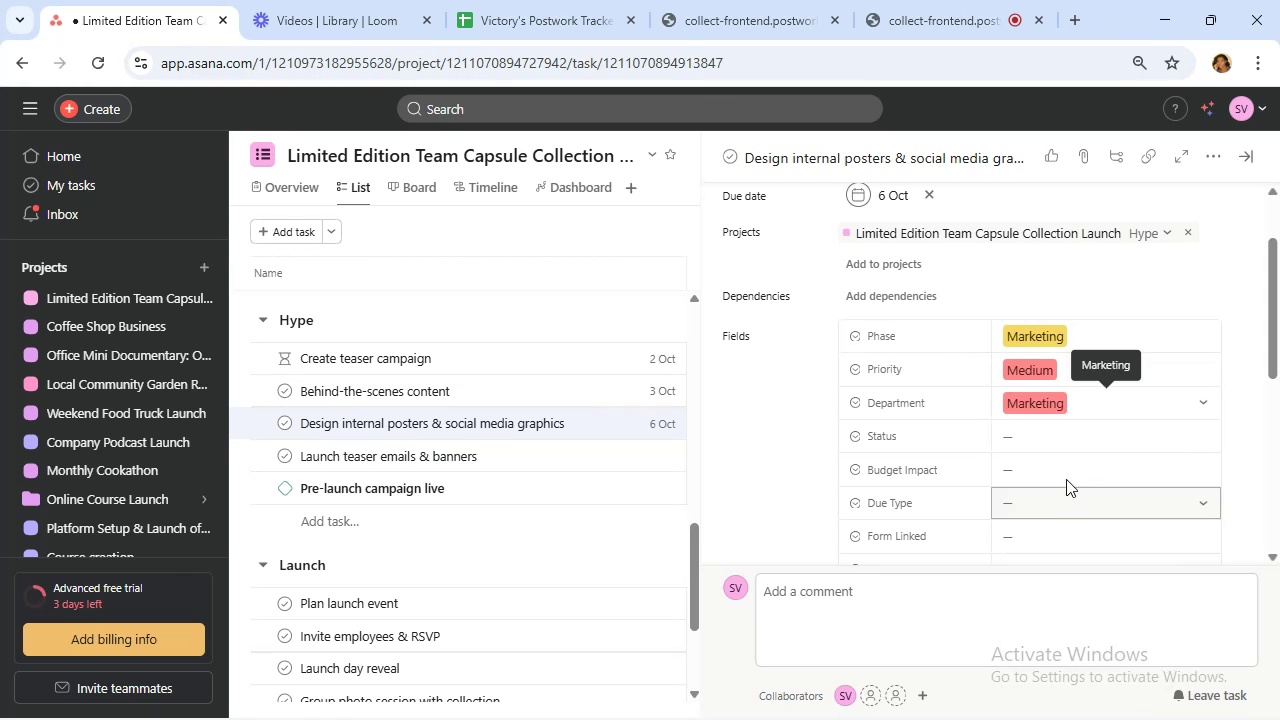 
left_click([1066, 479])
 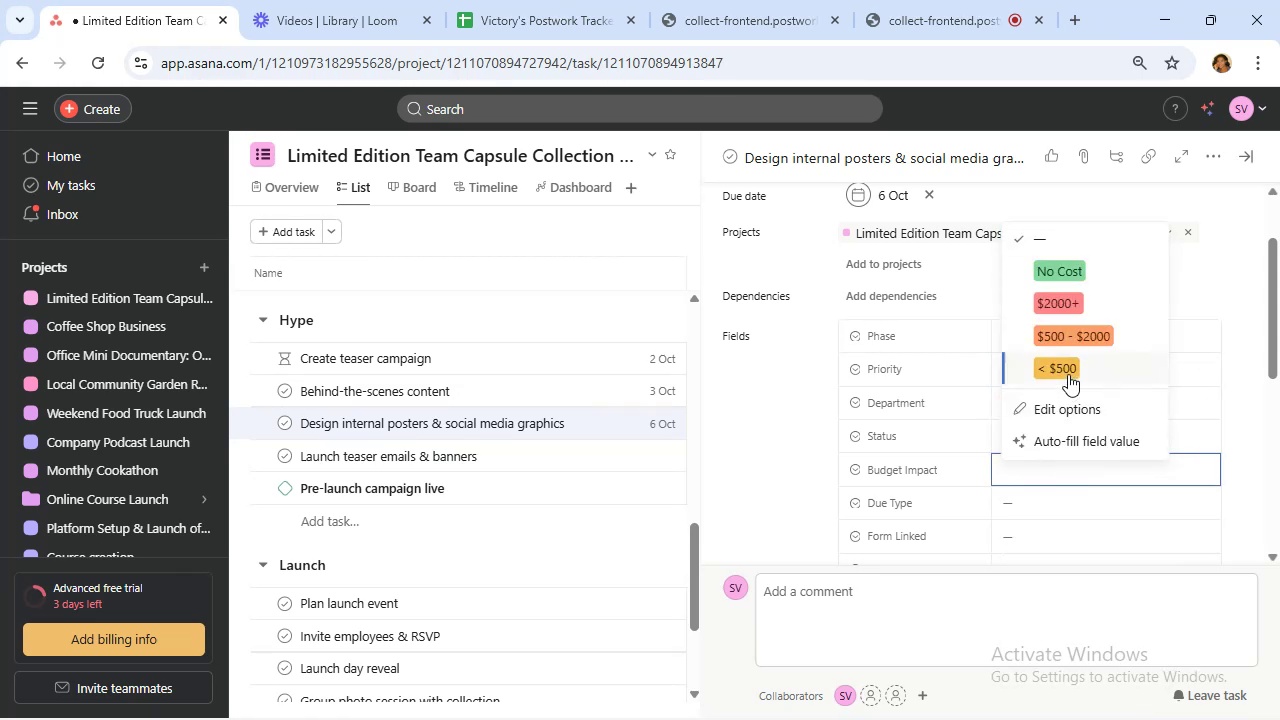 
left_click([1069, 371])
 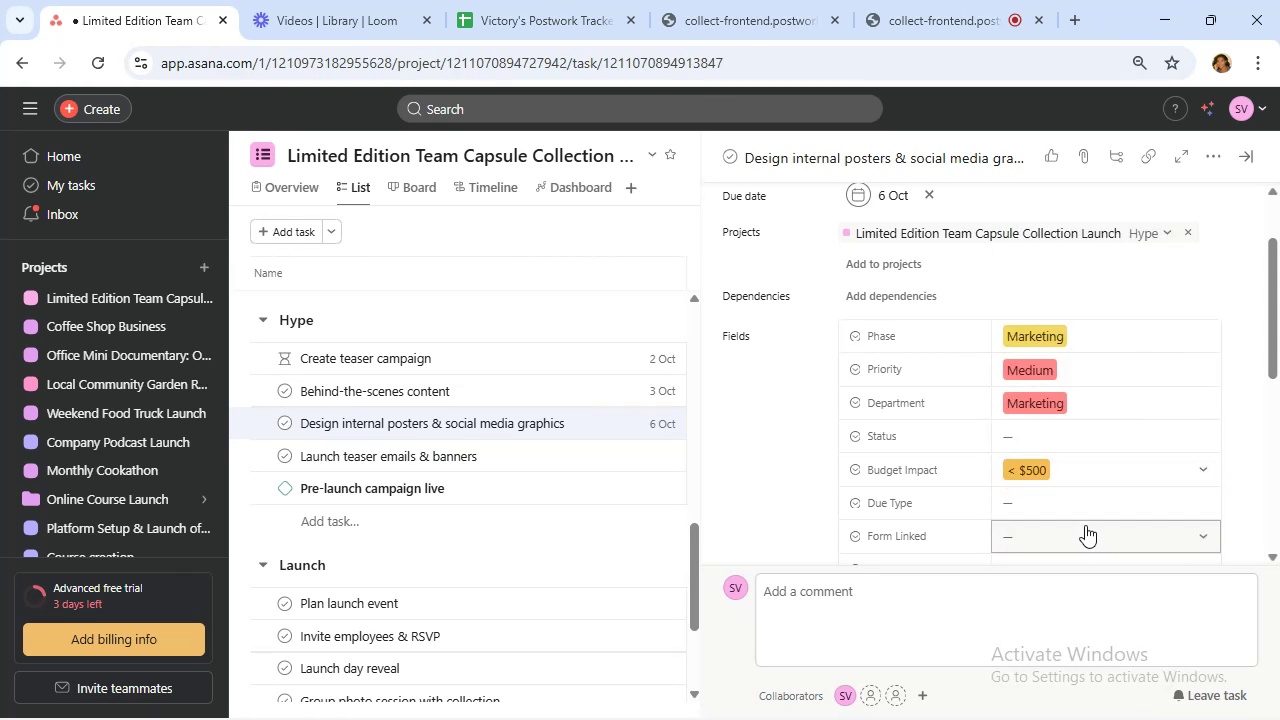 
left_click([1081, 504])
 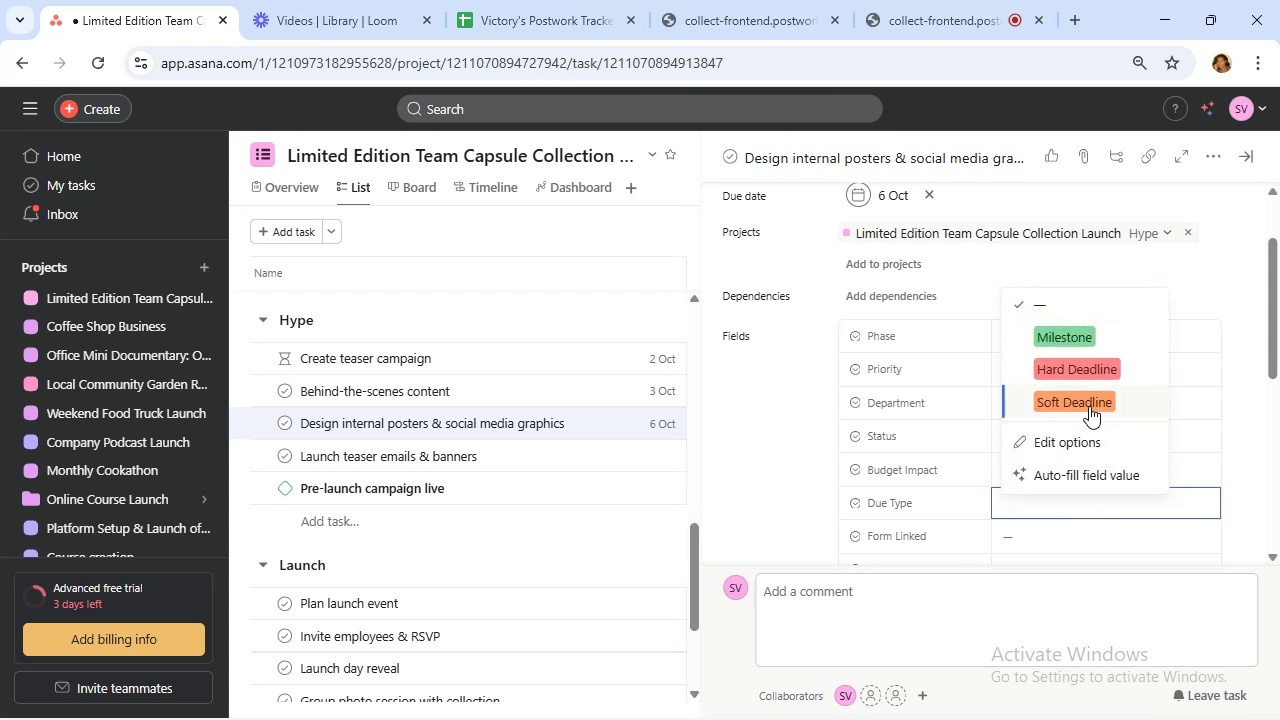 
left_click([1090, 401])
 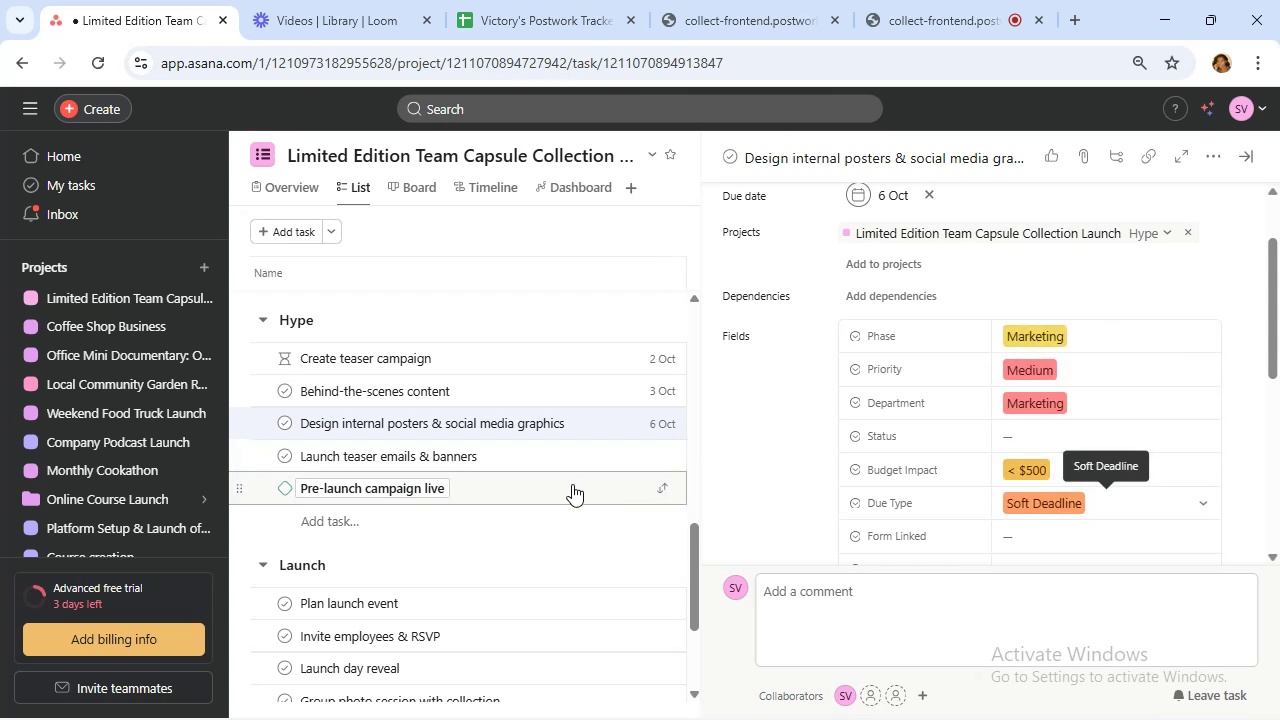 
scroll: coordinate [572, 484], scroll_direction: down, amount: 2.0
 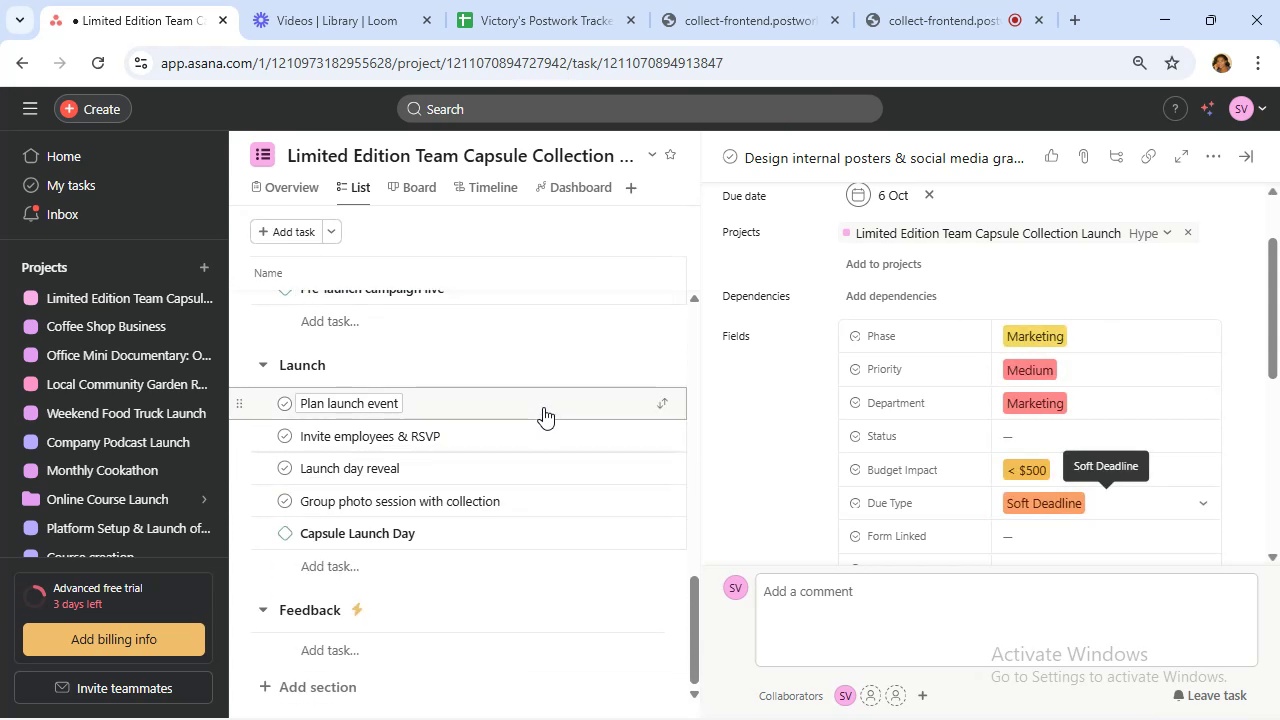 
left_click([543, 407])
 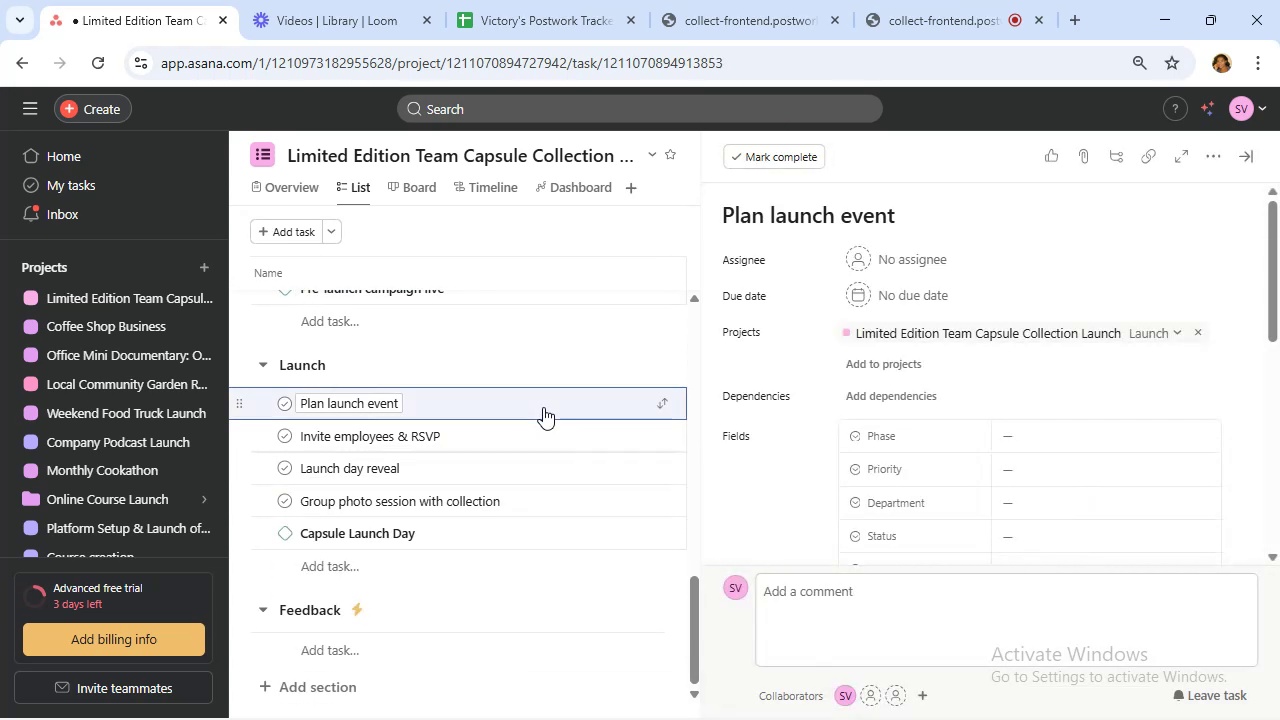 
scroll: coordinate [543, 407], scroll_direction: up, amount: 1.0
 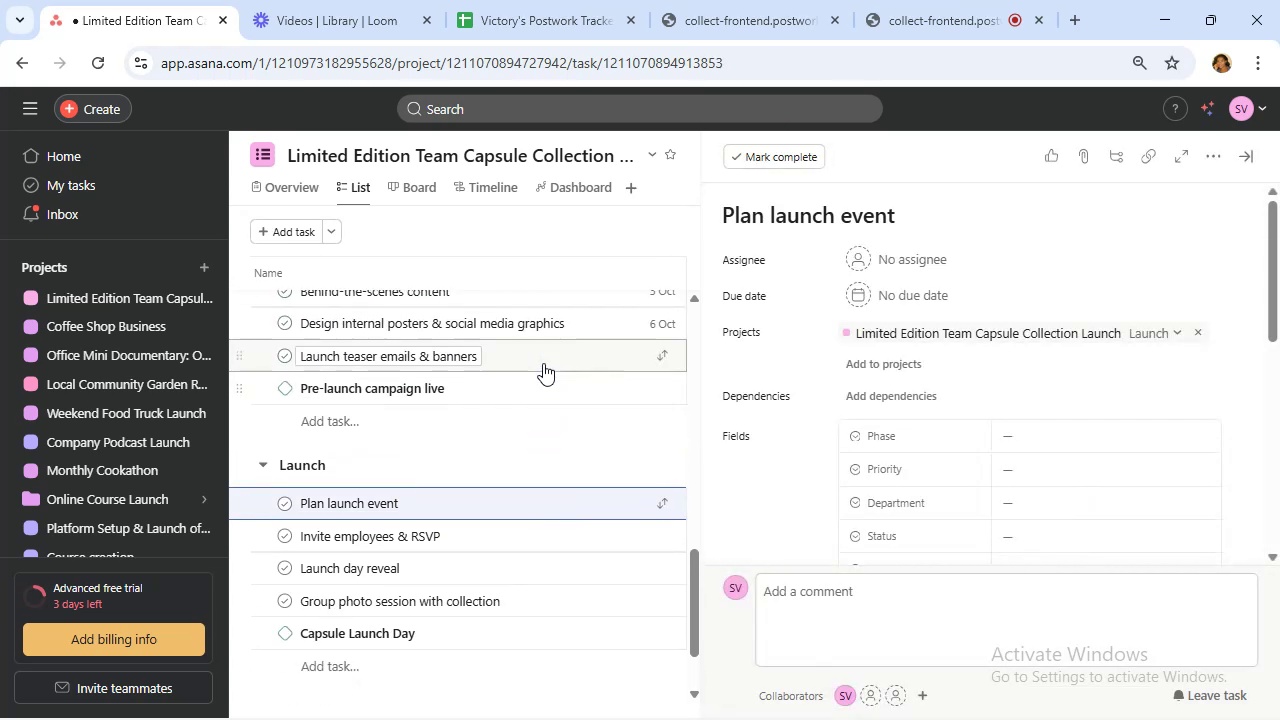 
left_click([543, 363])
 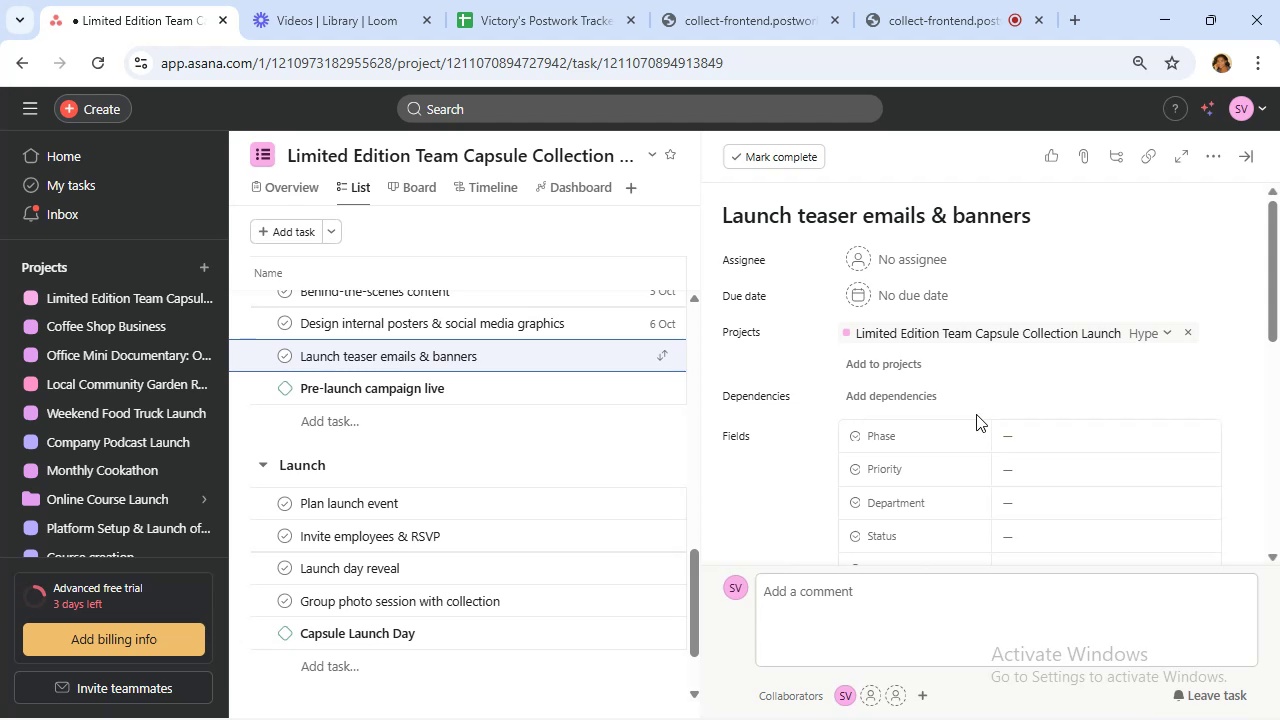 
wait(5.02)
 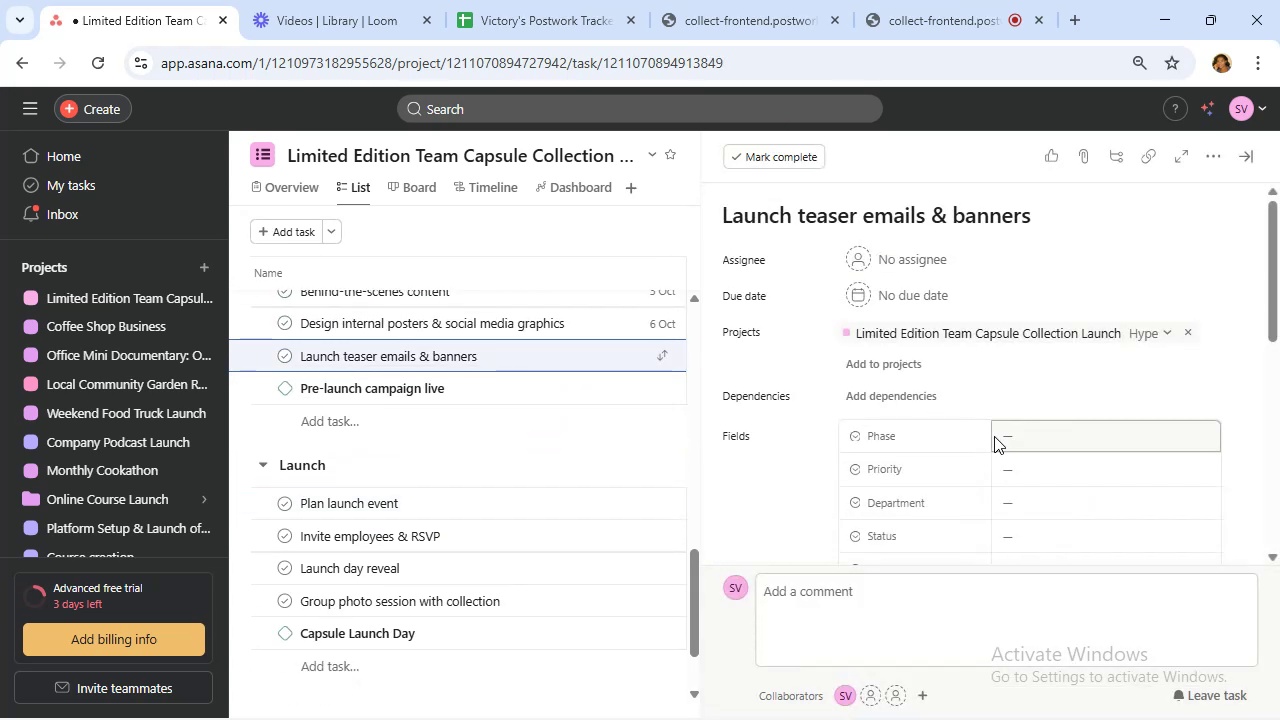 
left_click([898, 292])
 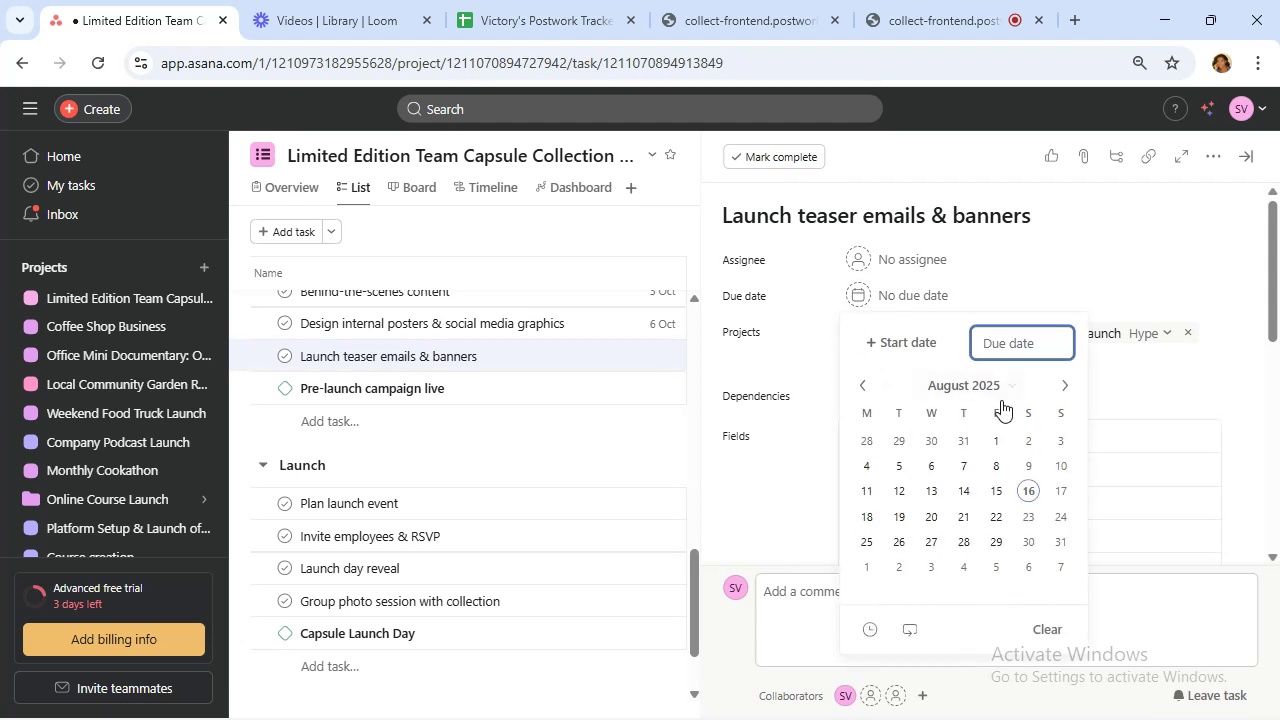 
left_click([984, 381])
 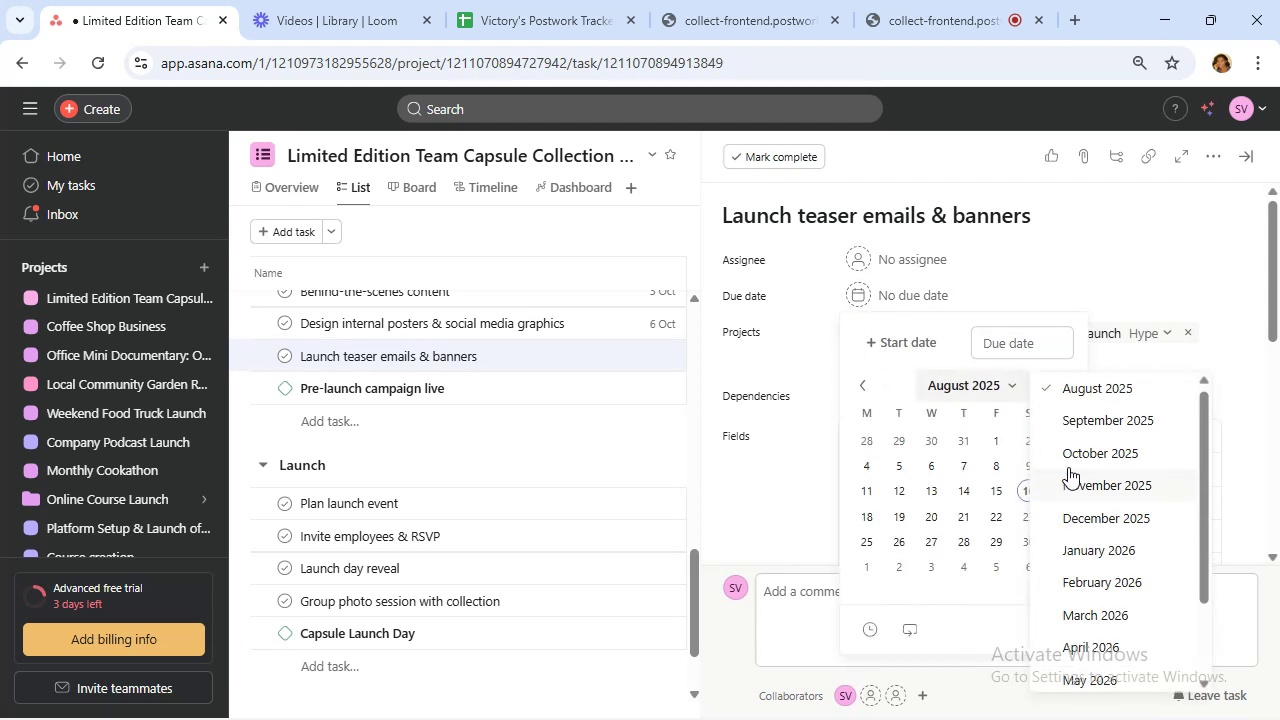 
left_click([1070, 448])
 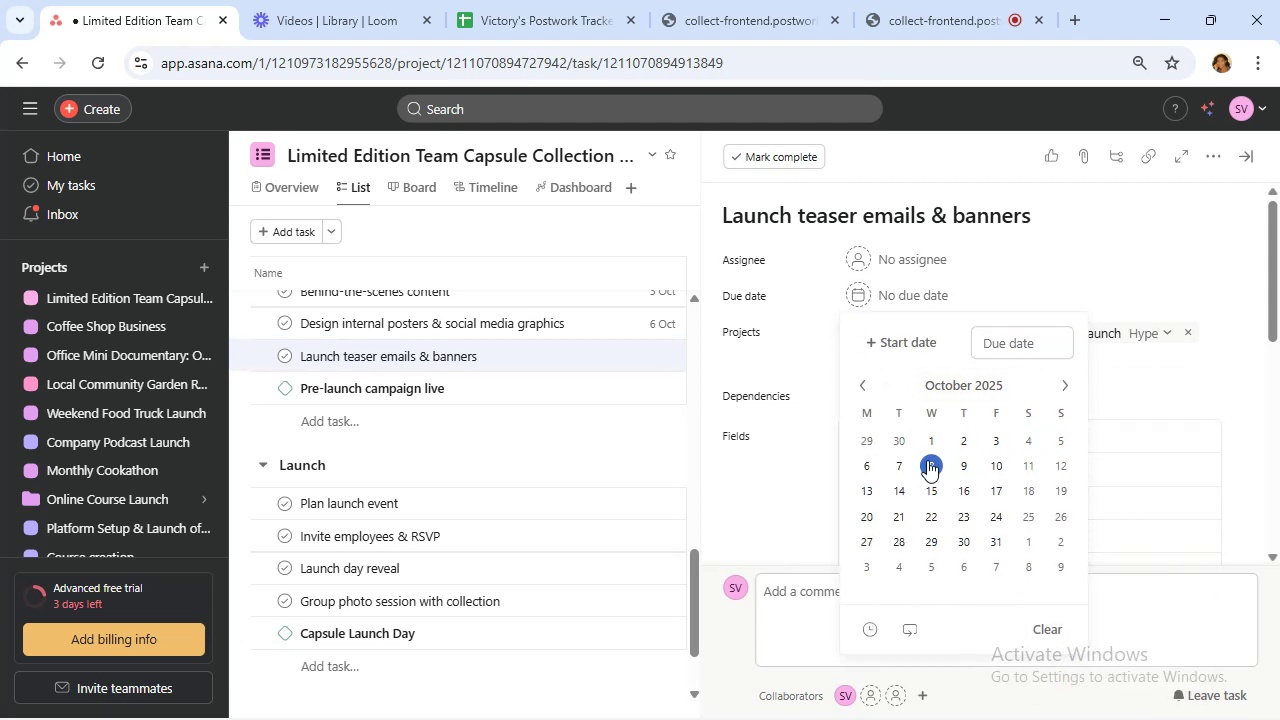 
left_click([927, 460])
 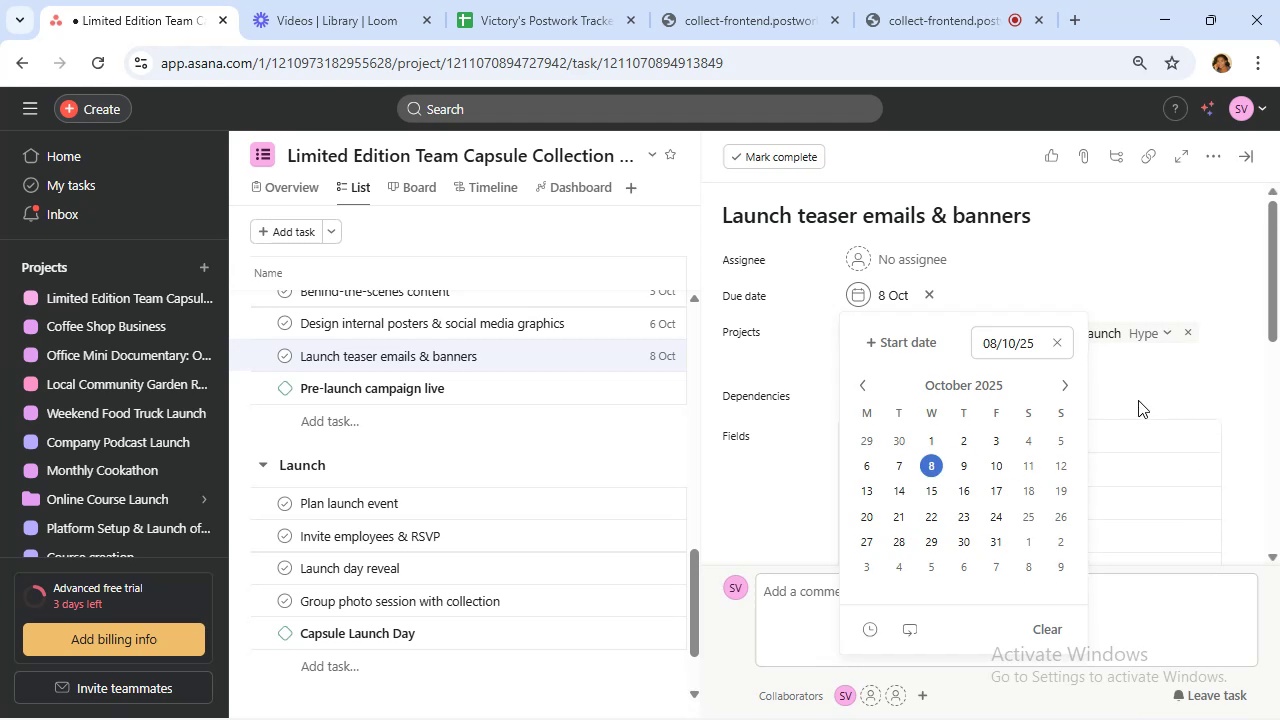 
wait(5.18)
 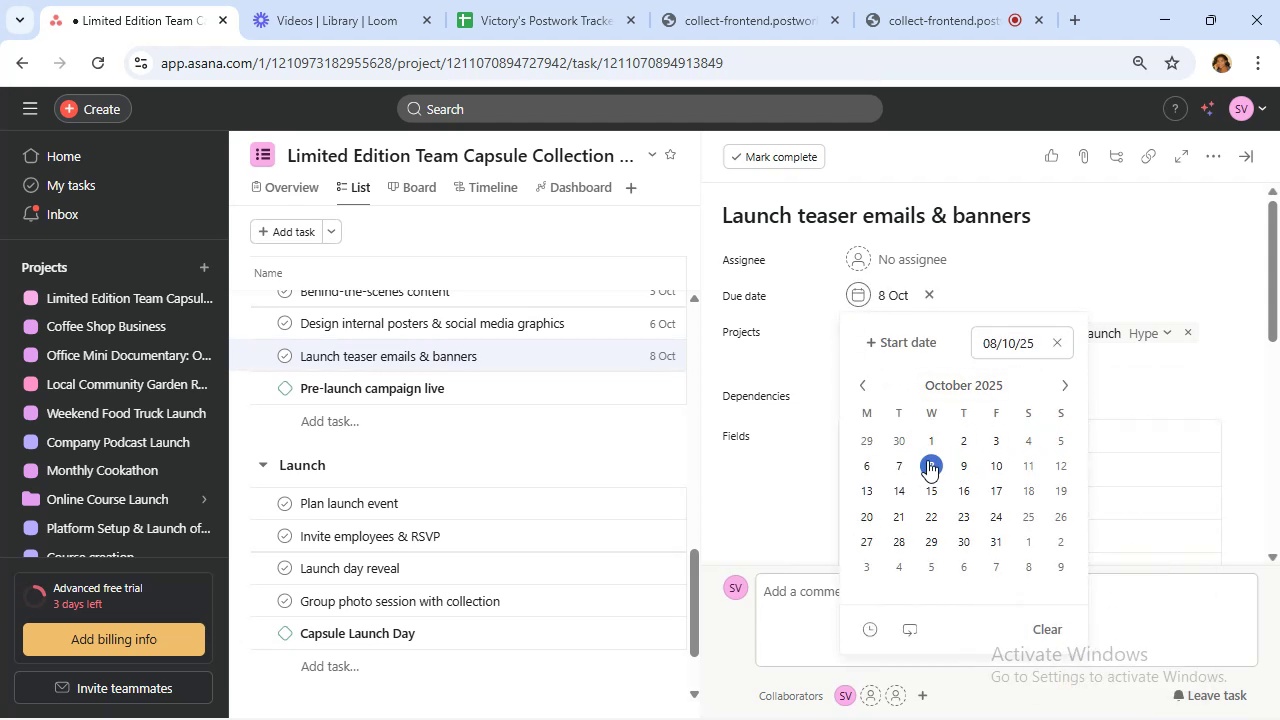 
left_click([1141, 442])
 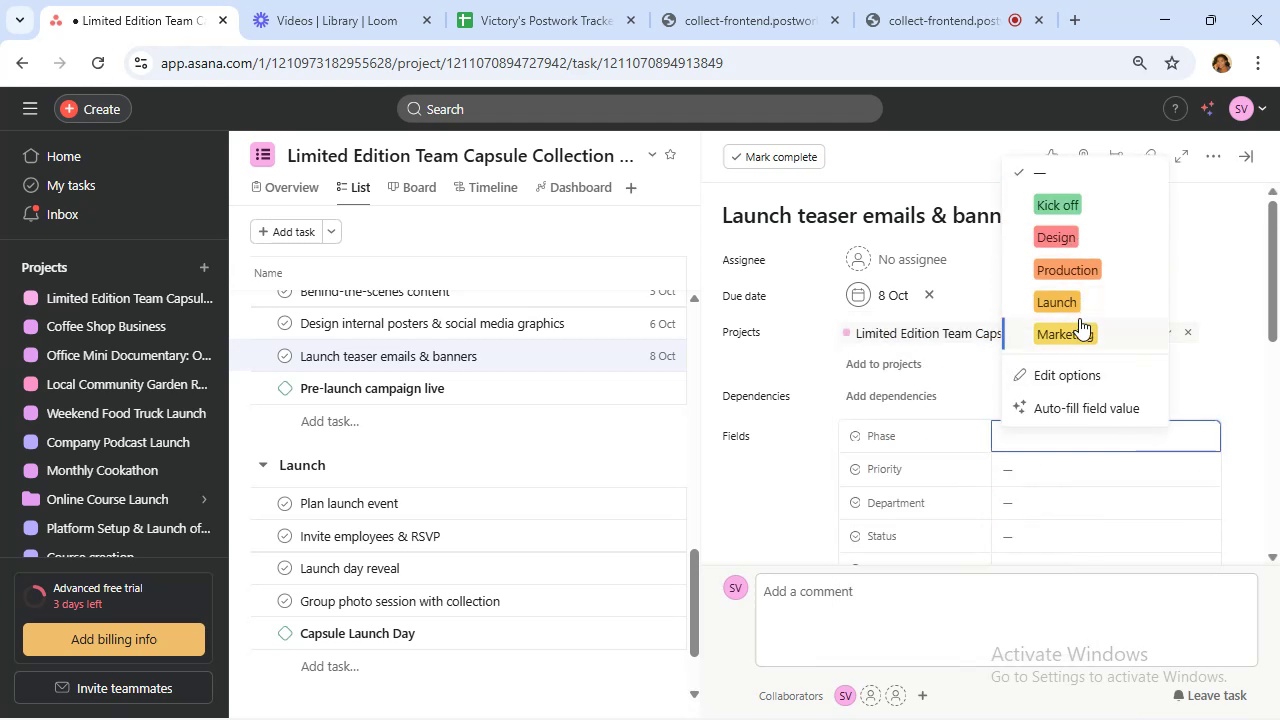 
left_click([1079, 333])
 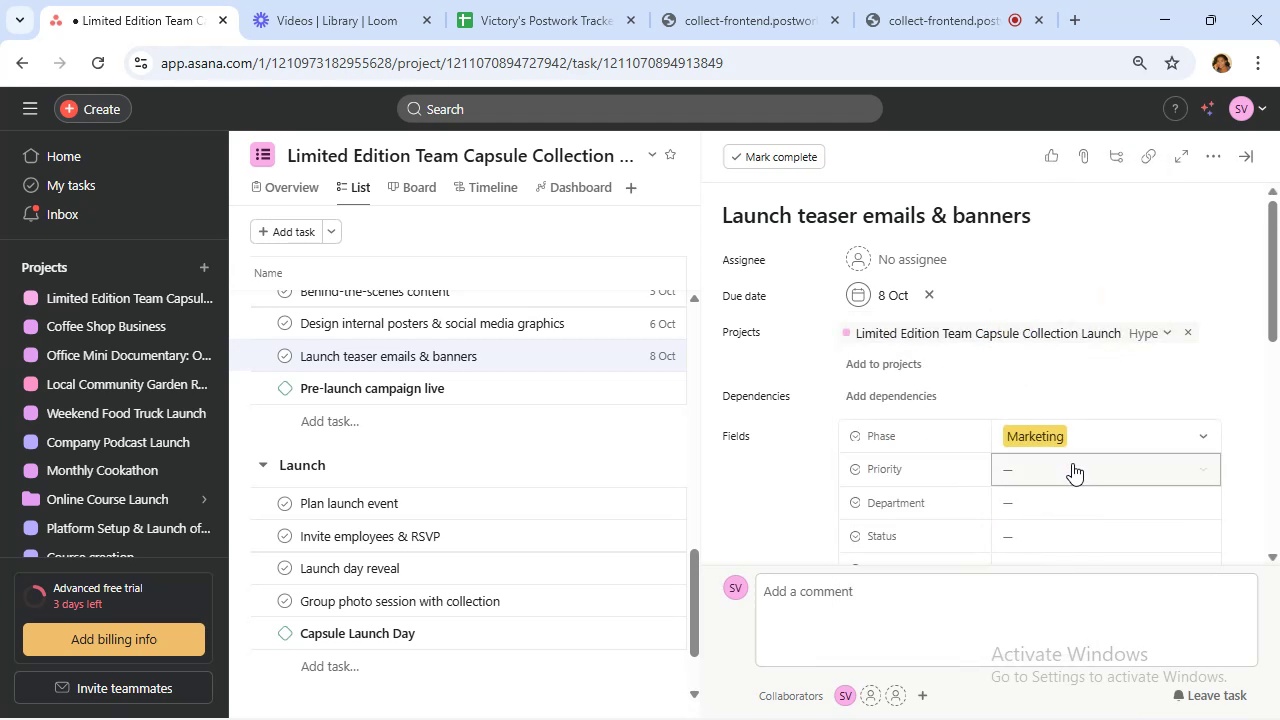 
left_click([1072, 463])
 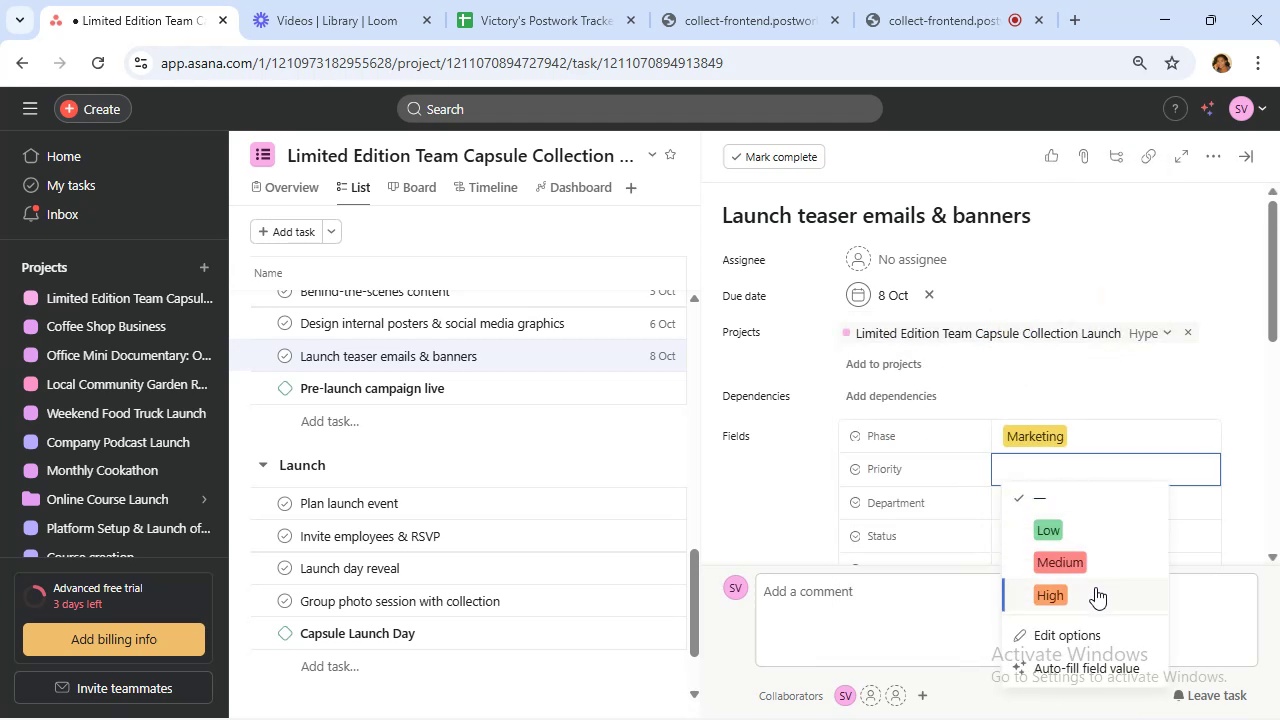 
left_click([1095, 591])
 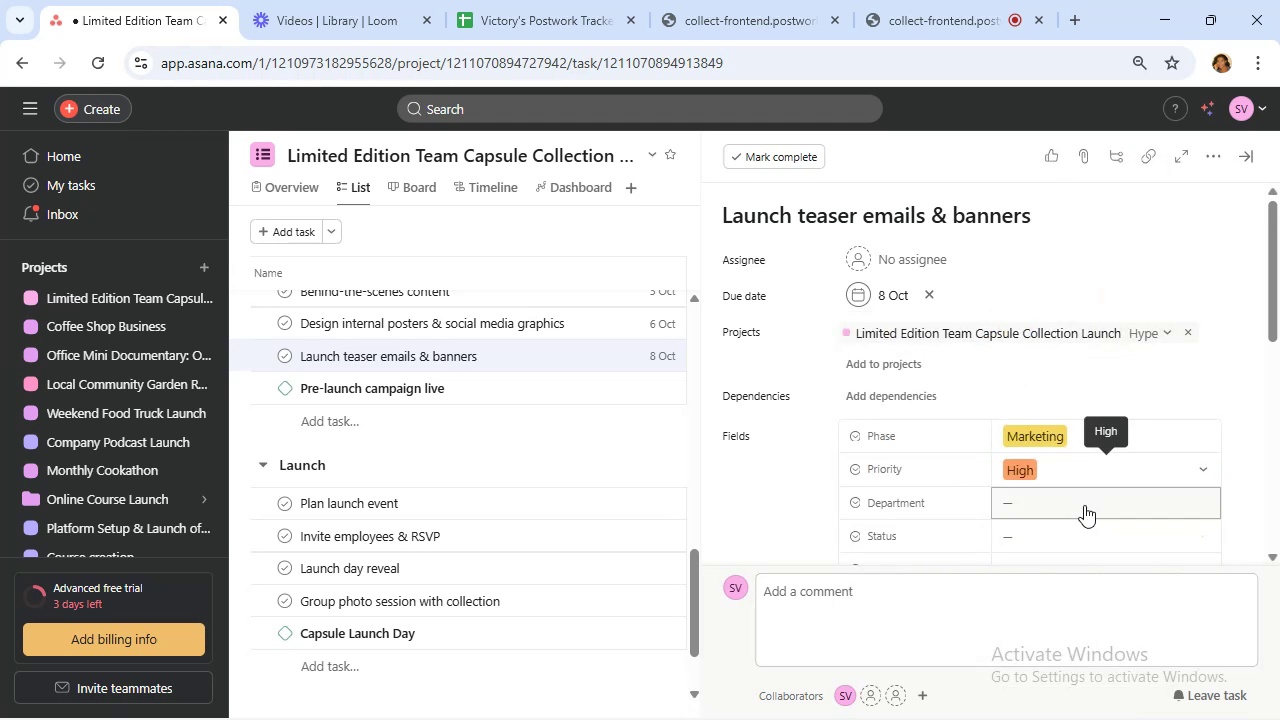 
left_click([1082, 502])
 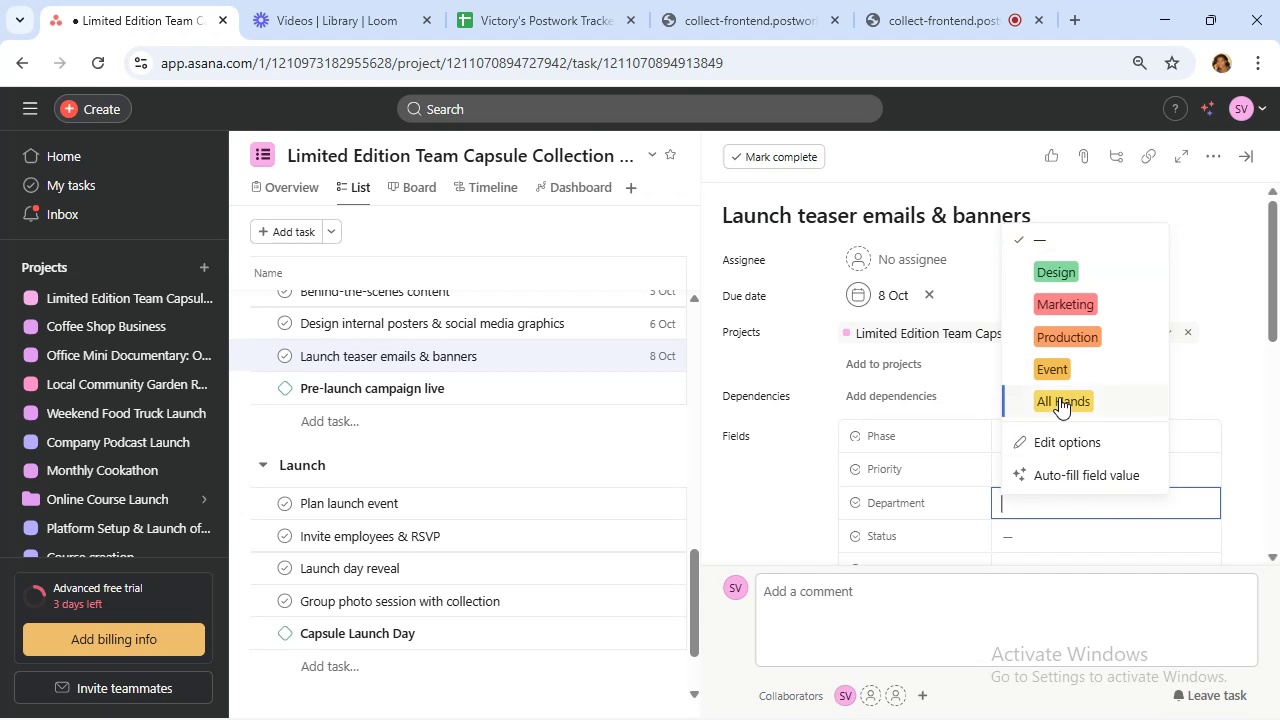 
left_click([1069, 301])
 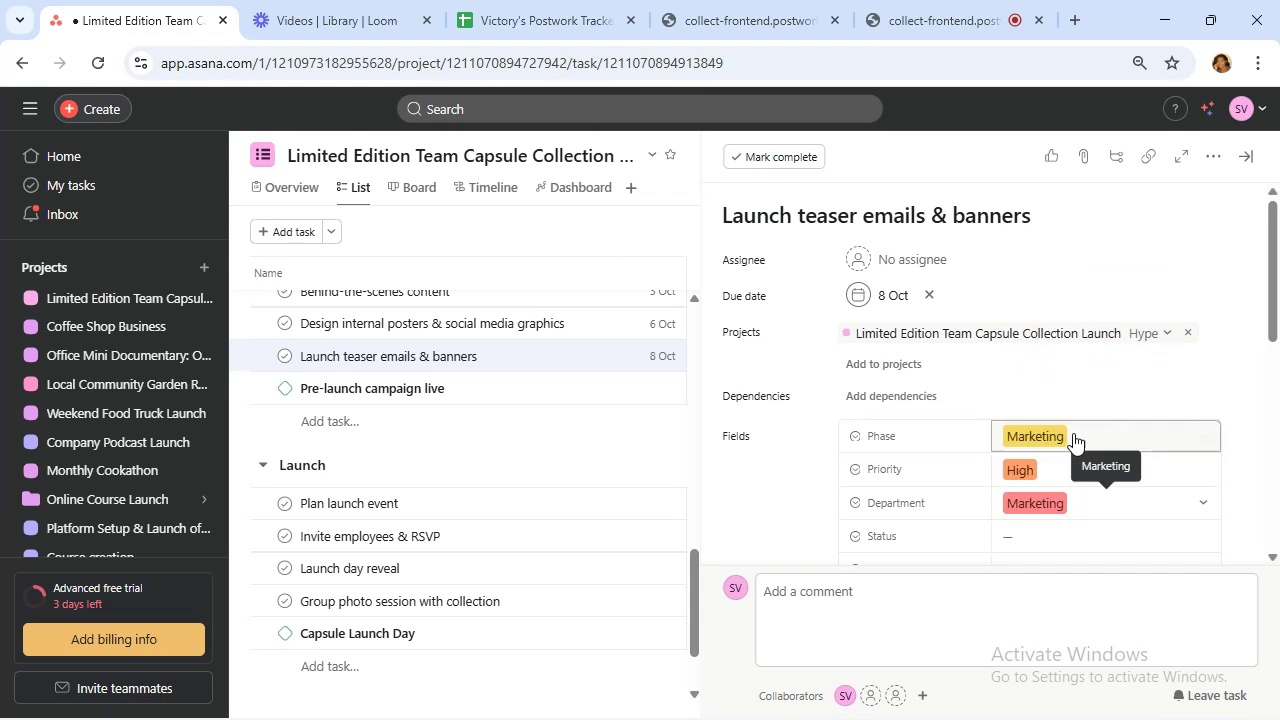 
scroll: coordinate [1073, 433], scroll_direction: down, amount: 2.0
 